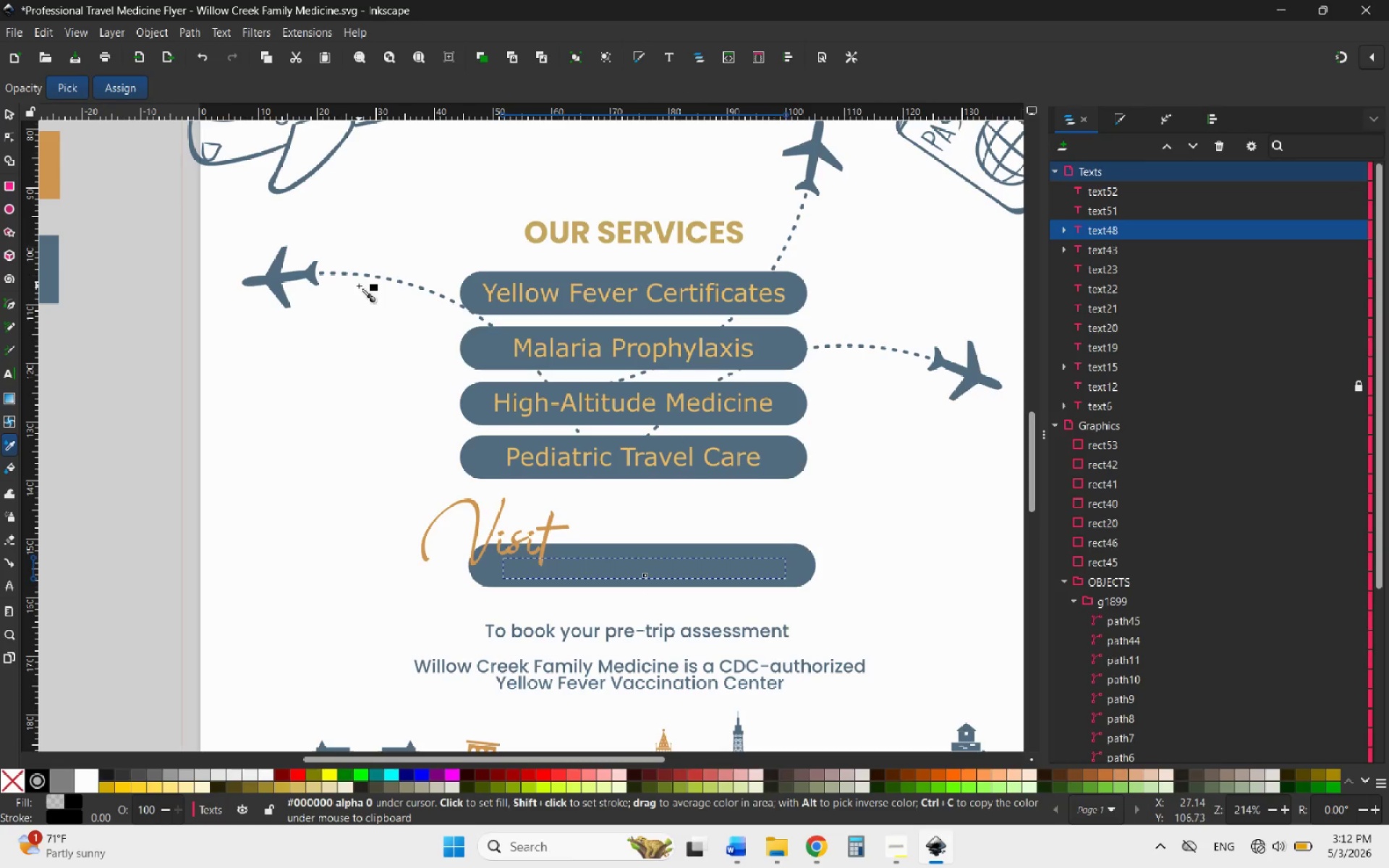 
scroll: coordinate [361, 289], scroll_direction: up, amount: 6.0
 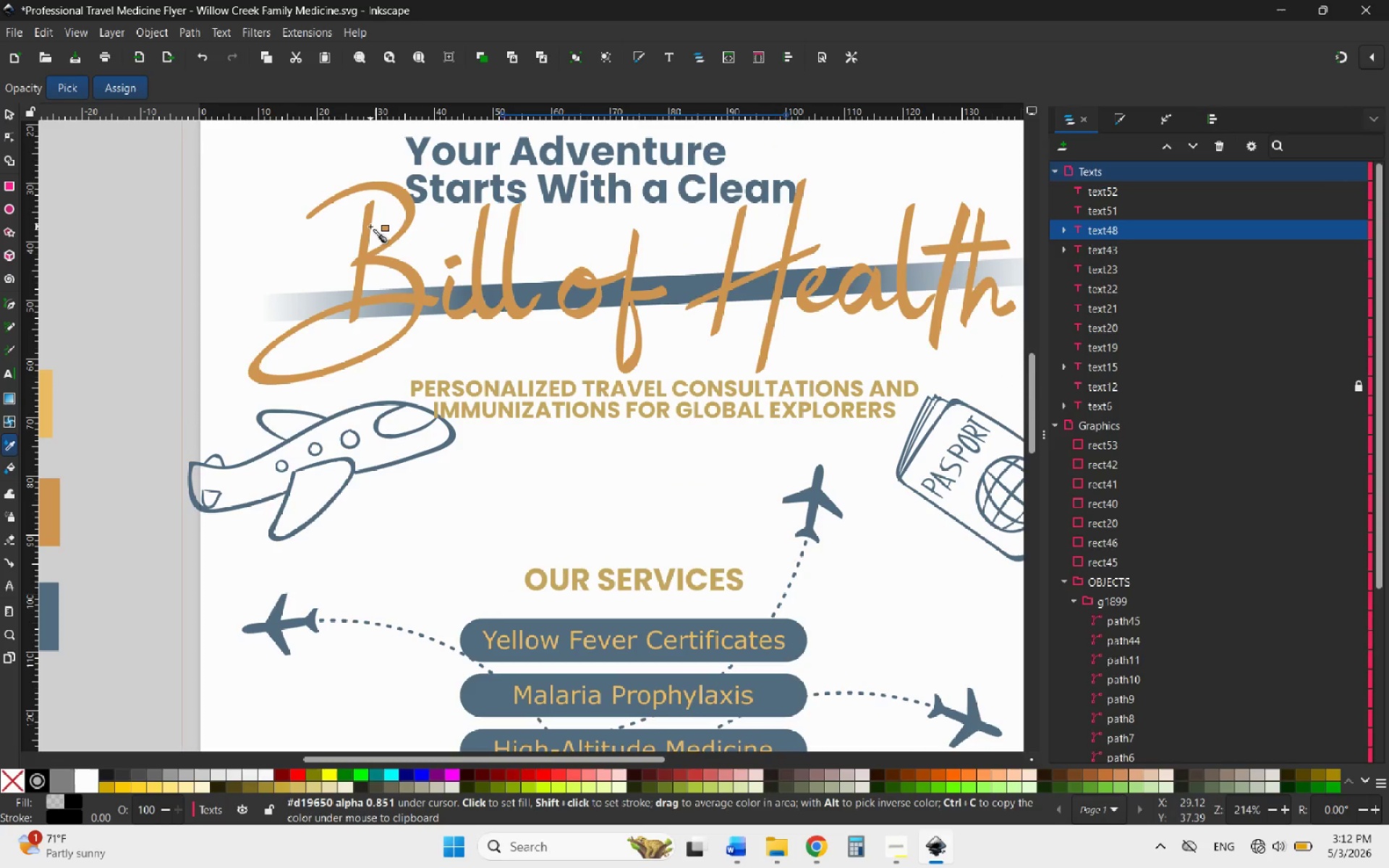 
wait(5.47)
 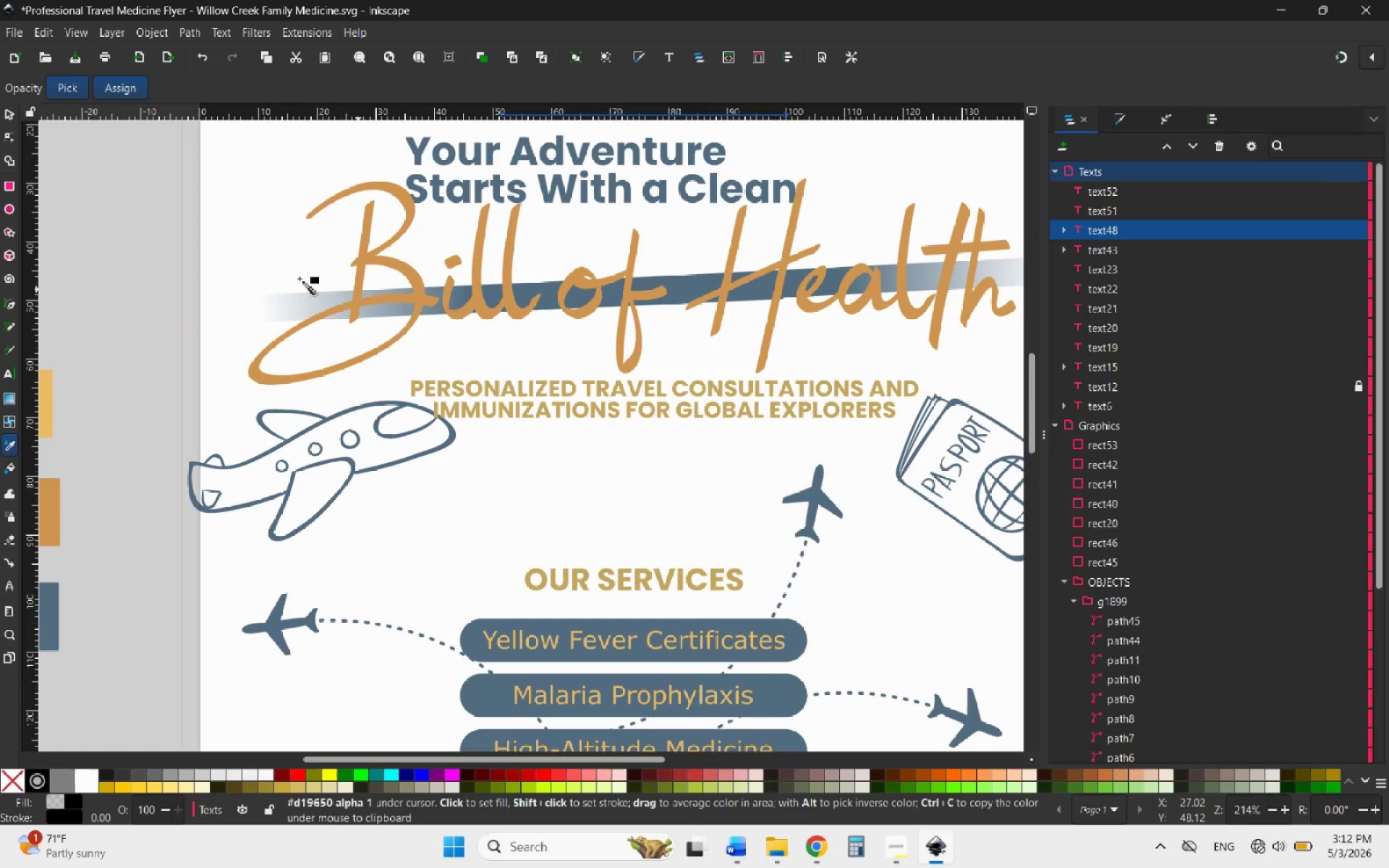 
left_click([368, 231])
 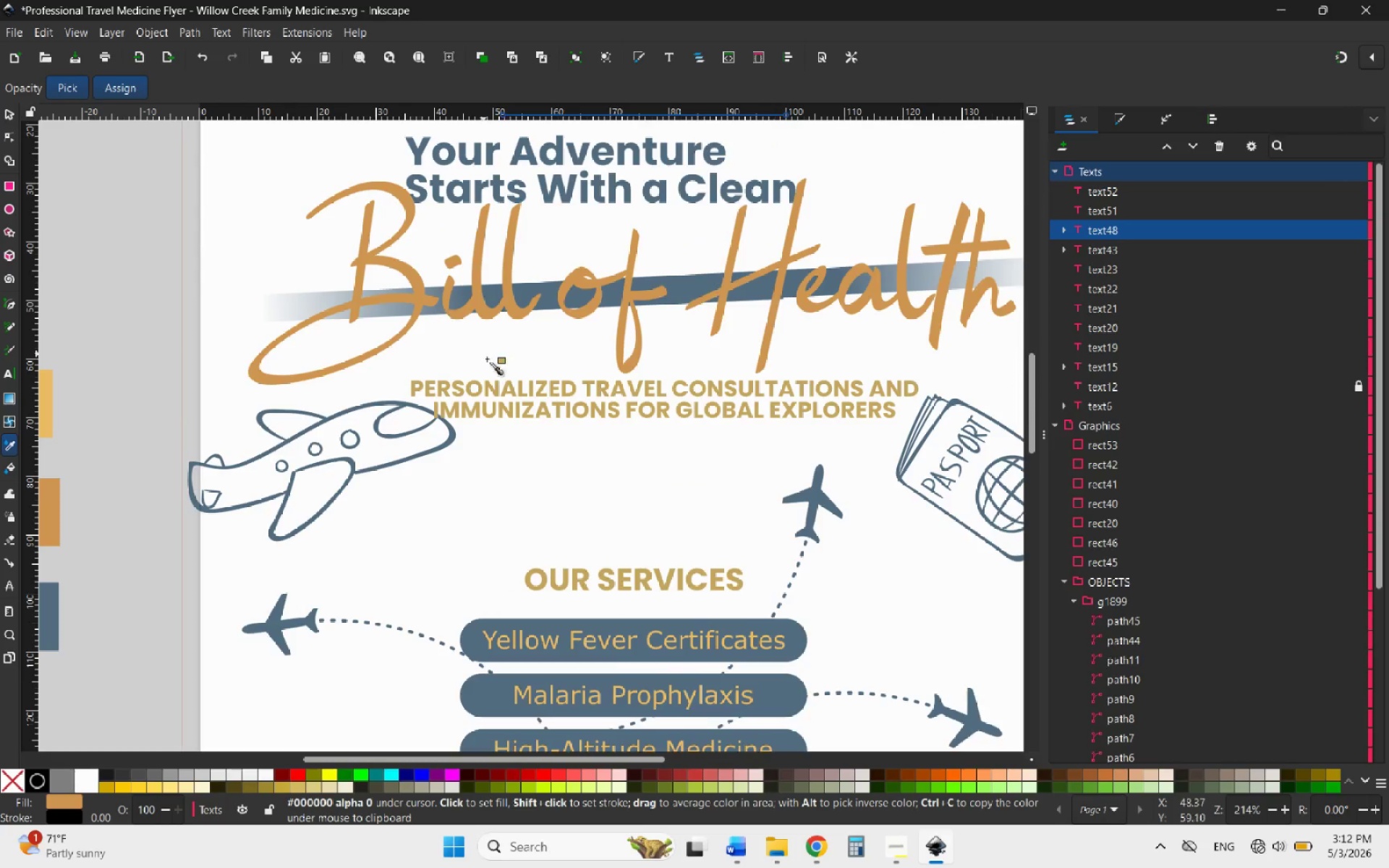 
scroll: coordinate [487, 359], scroll_direction: down, amount: 6.0
 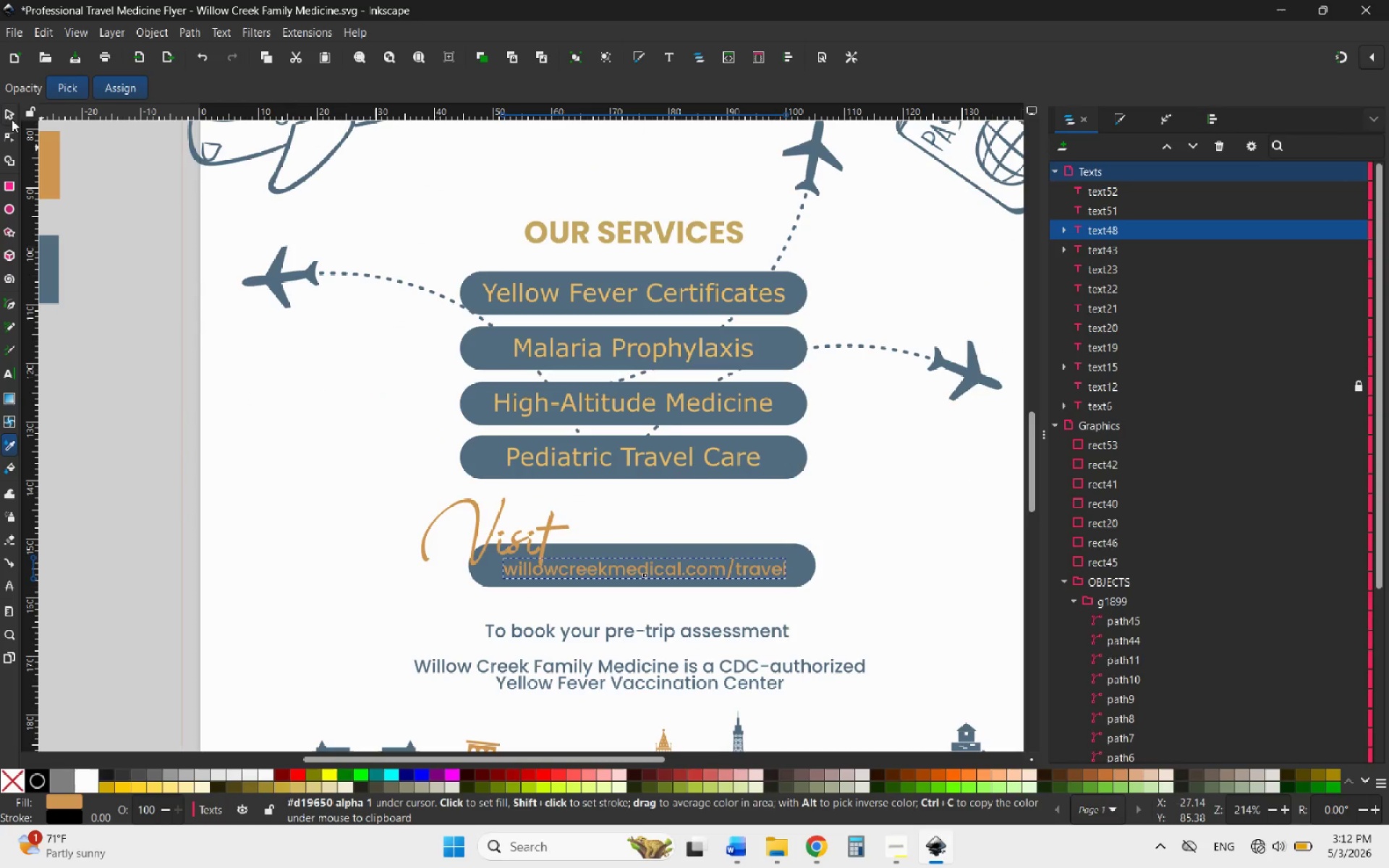 
left_click([10, 117])
 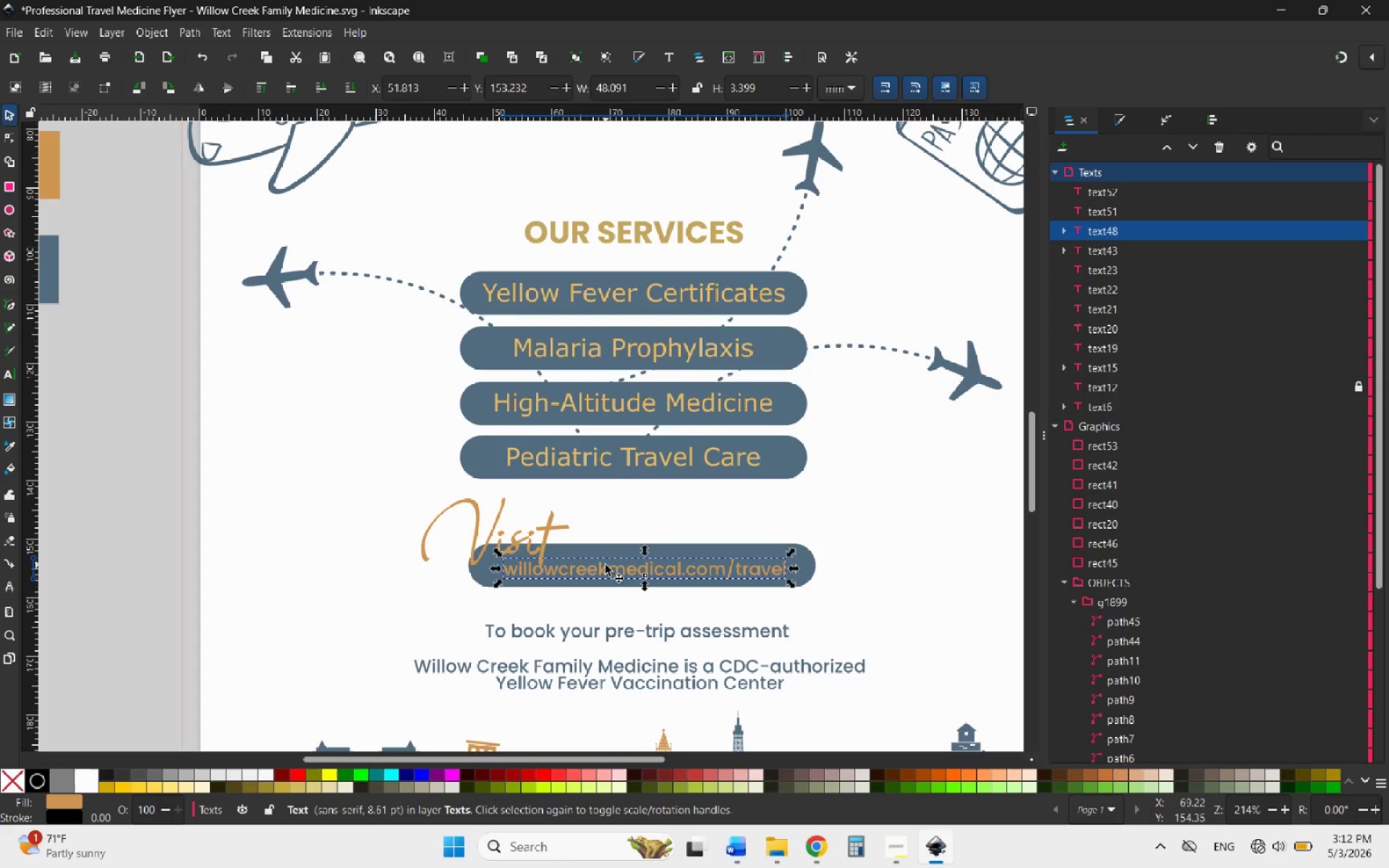 
left_click([603, 578])
 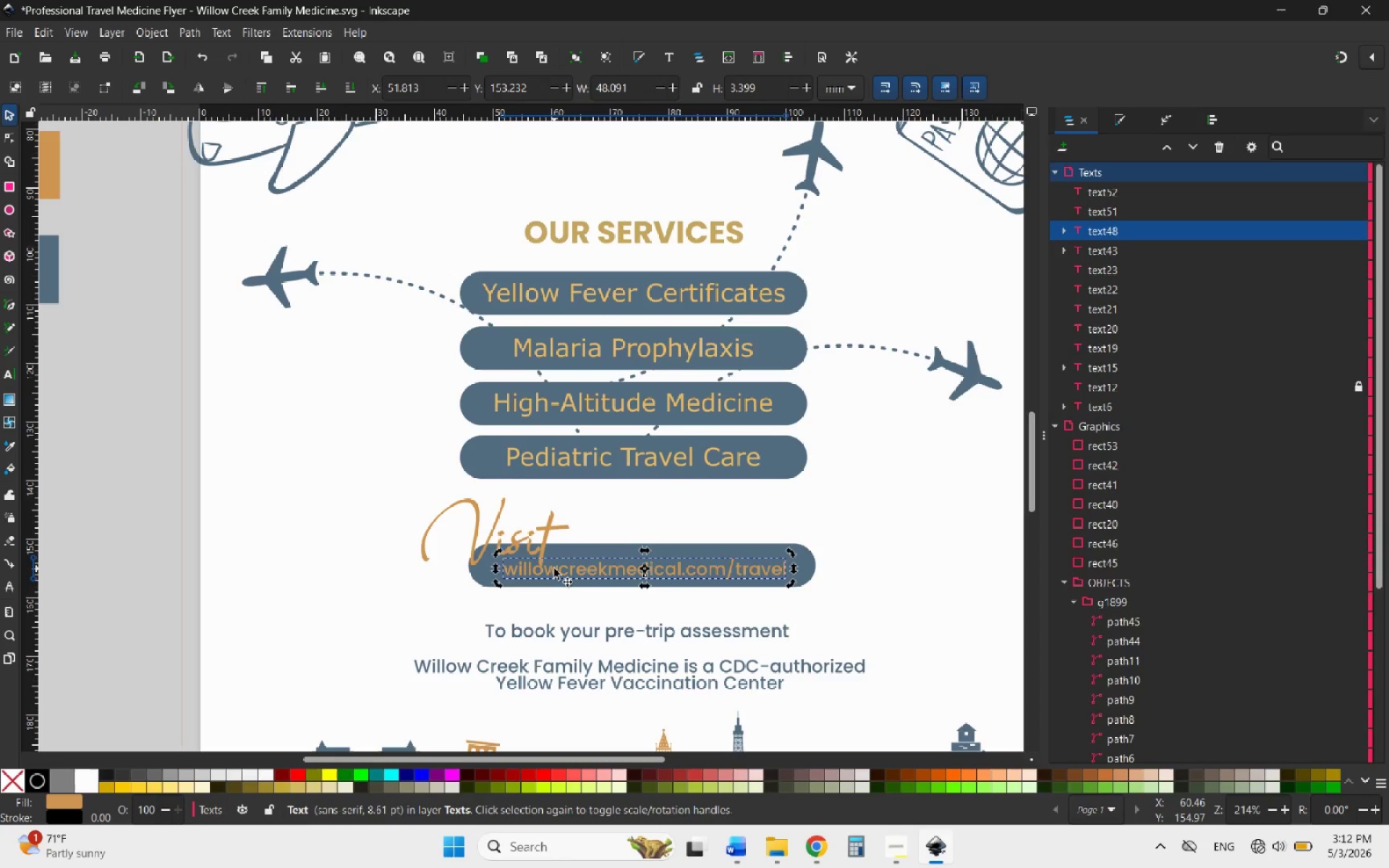 
double_click([554, 569])
 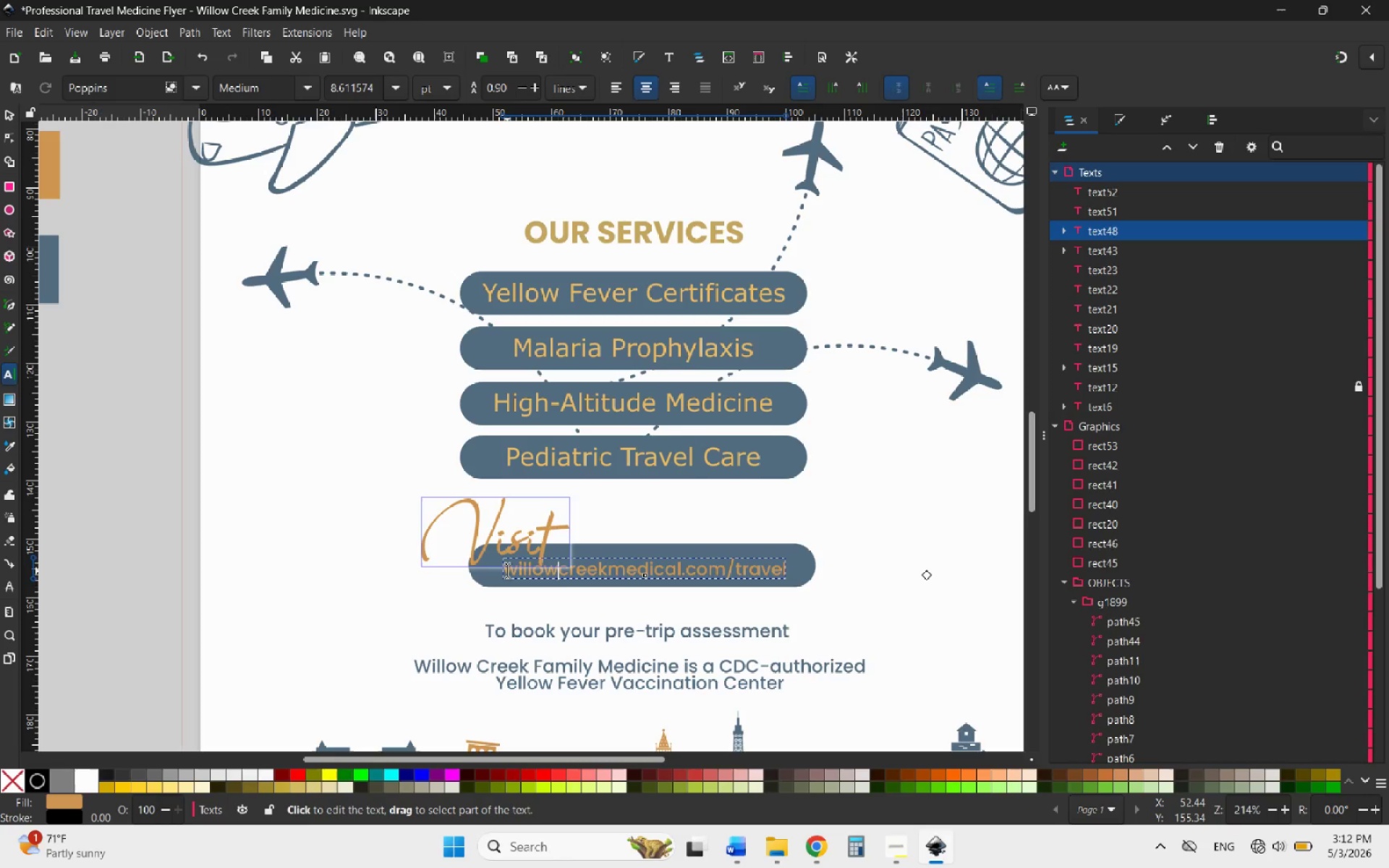 
wait(5.69)
 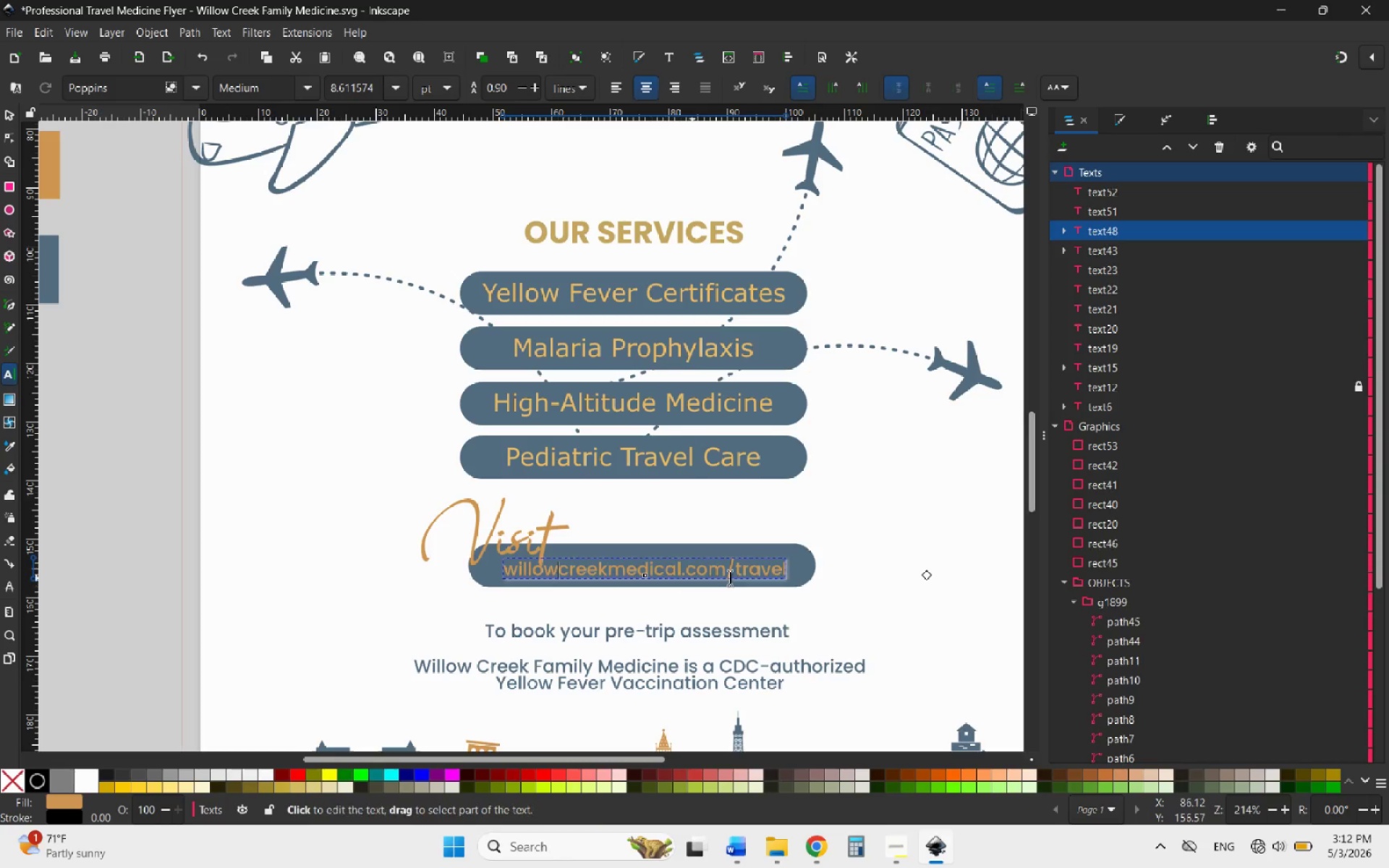 
left_click_drag(start_coordinate=[506, 579], to_coordinate=[544, 579])
 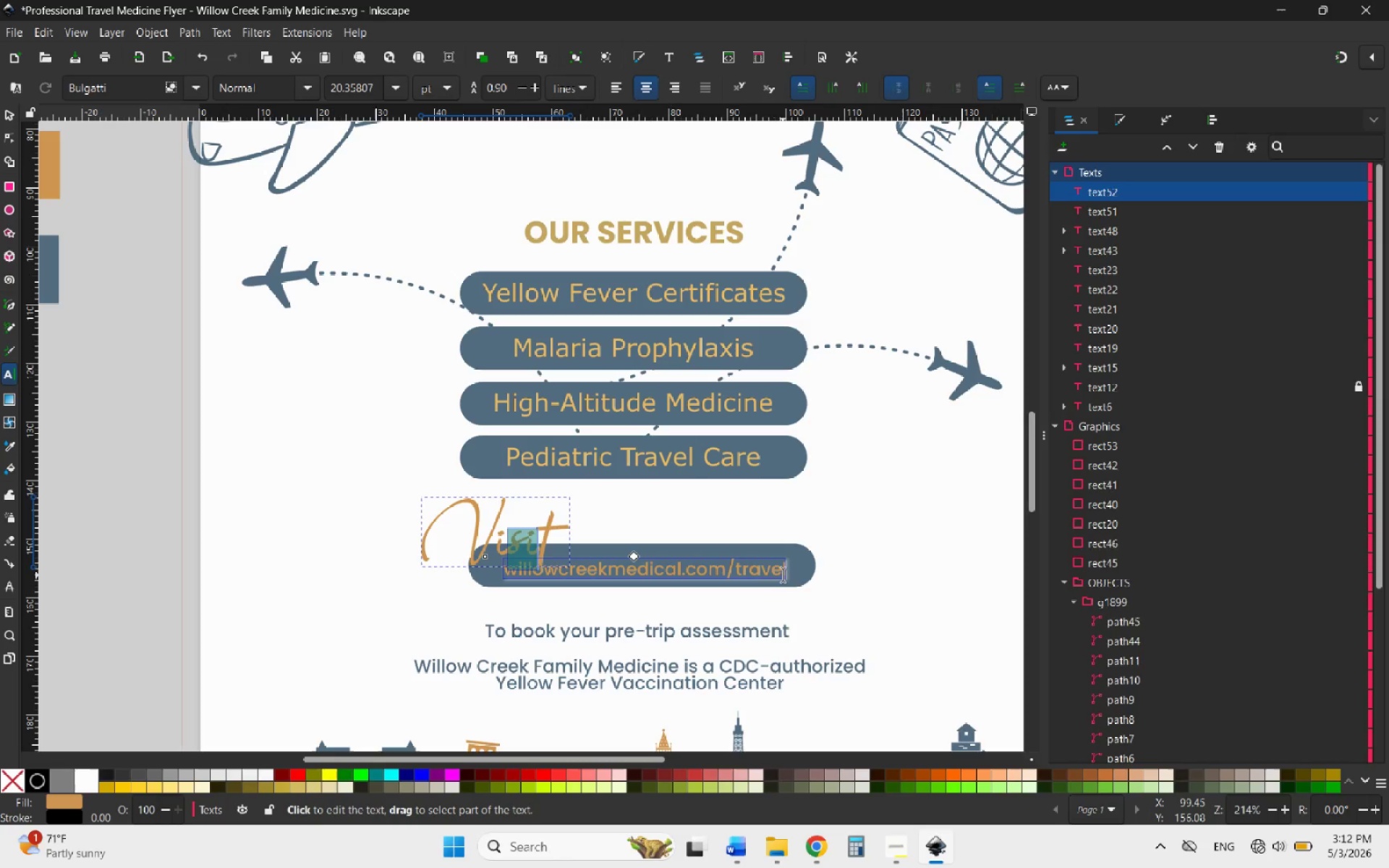 
left_click_drag(start_coordinate=[785, 574], to_coordinate=[505, 573])
 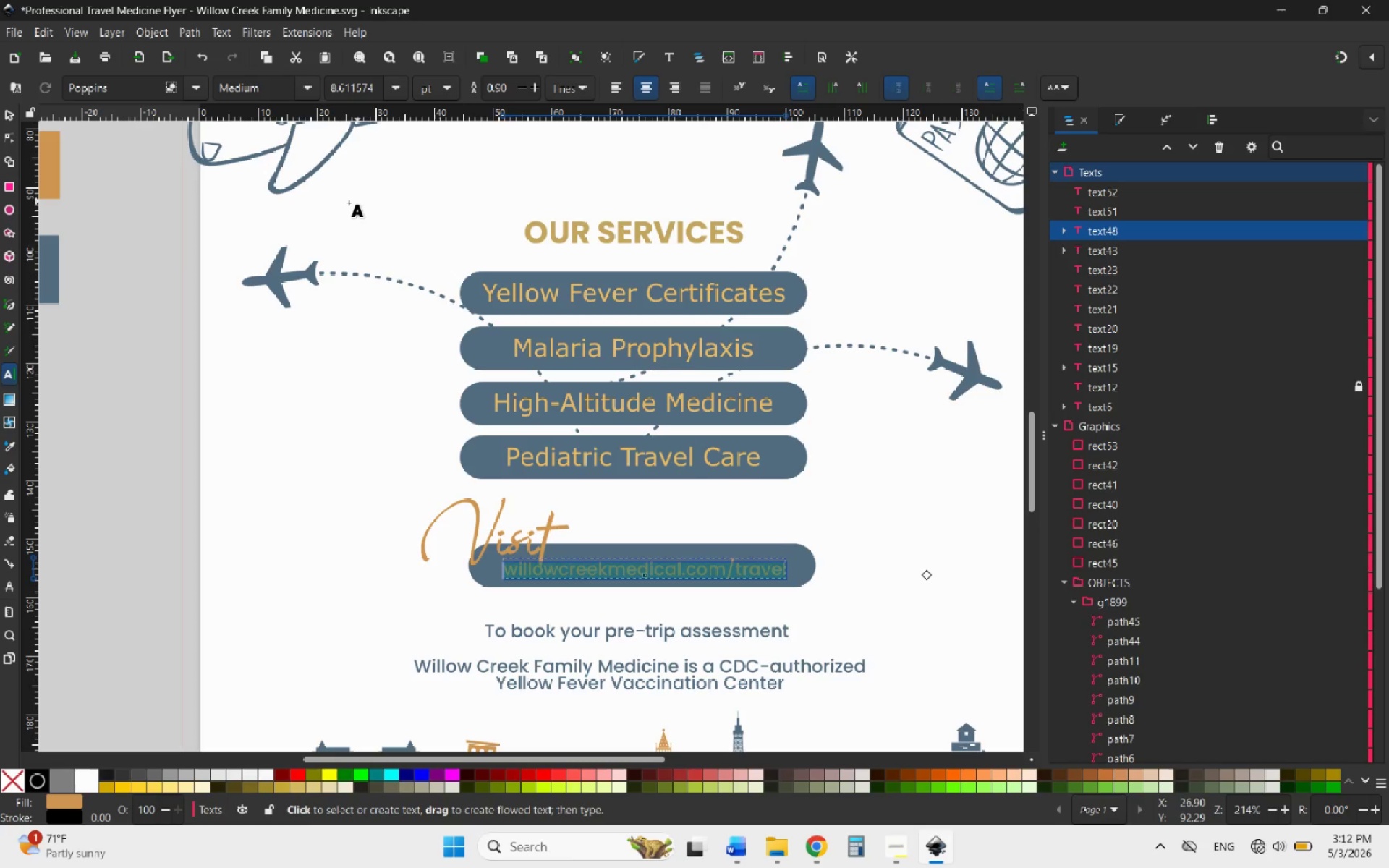 
wait(6.88)
 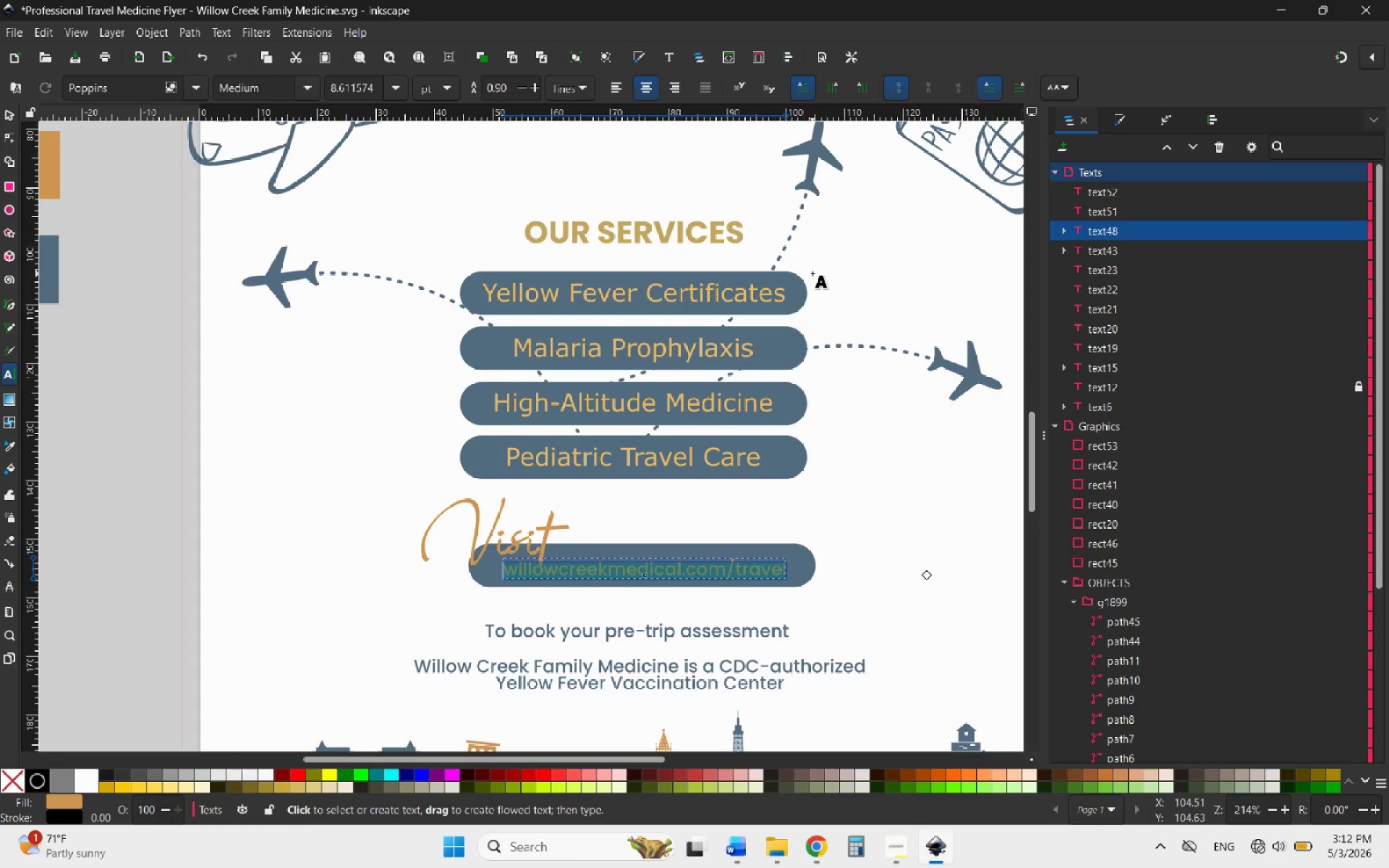 
left_click([9, 439])
 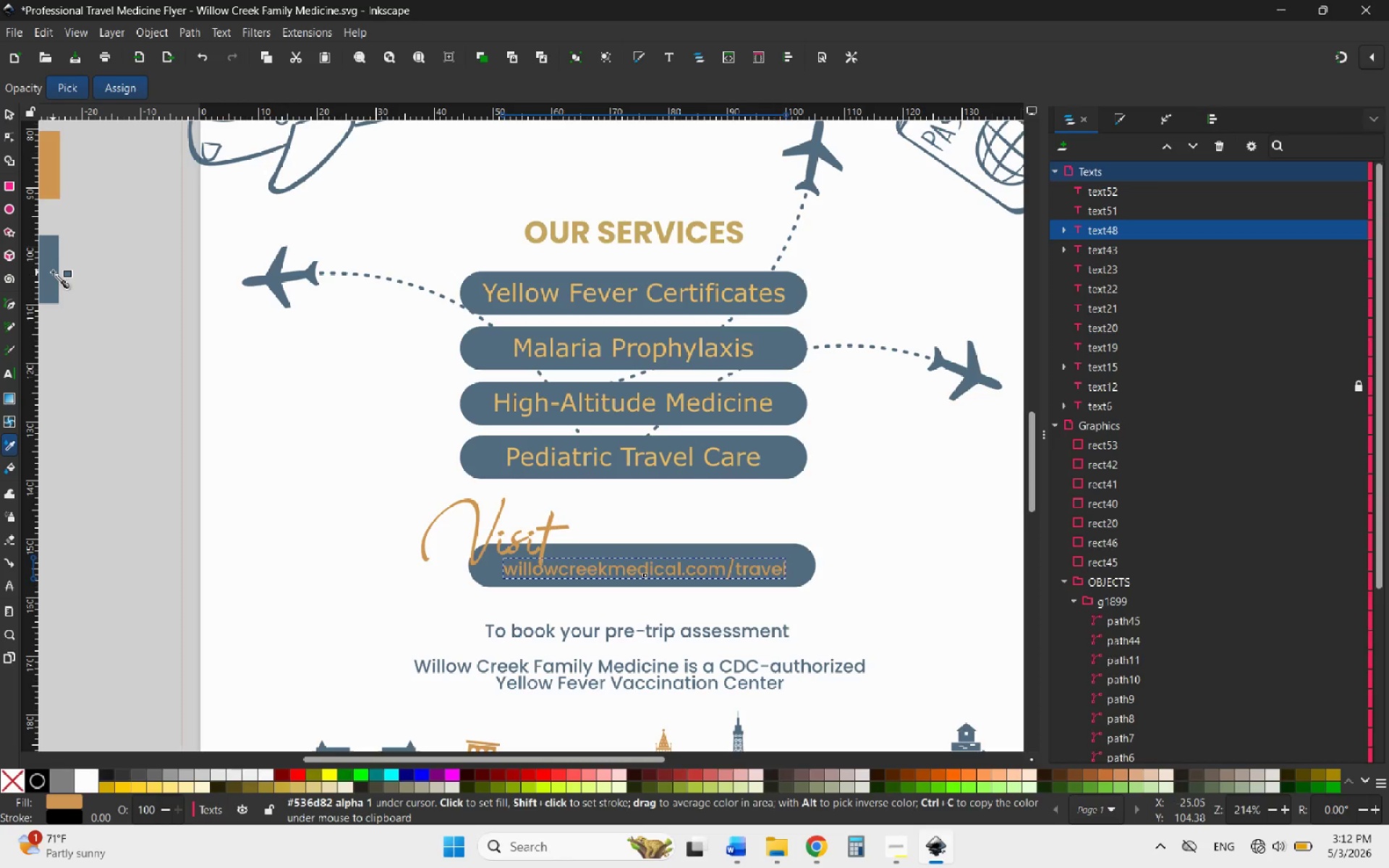 
wait(6.22)
 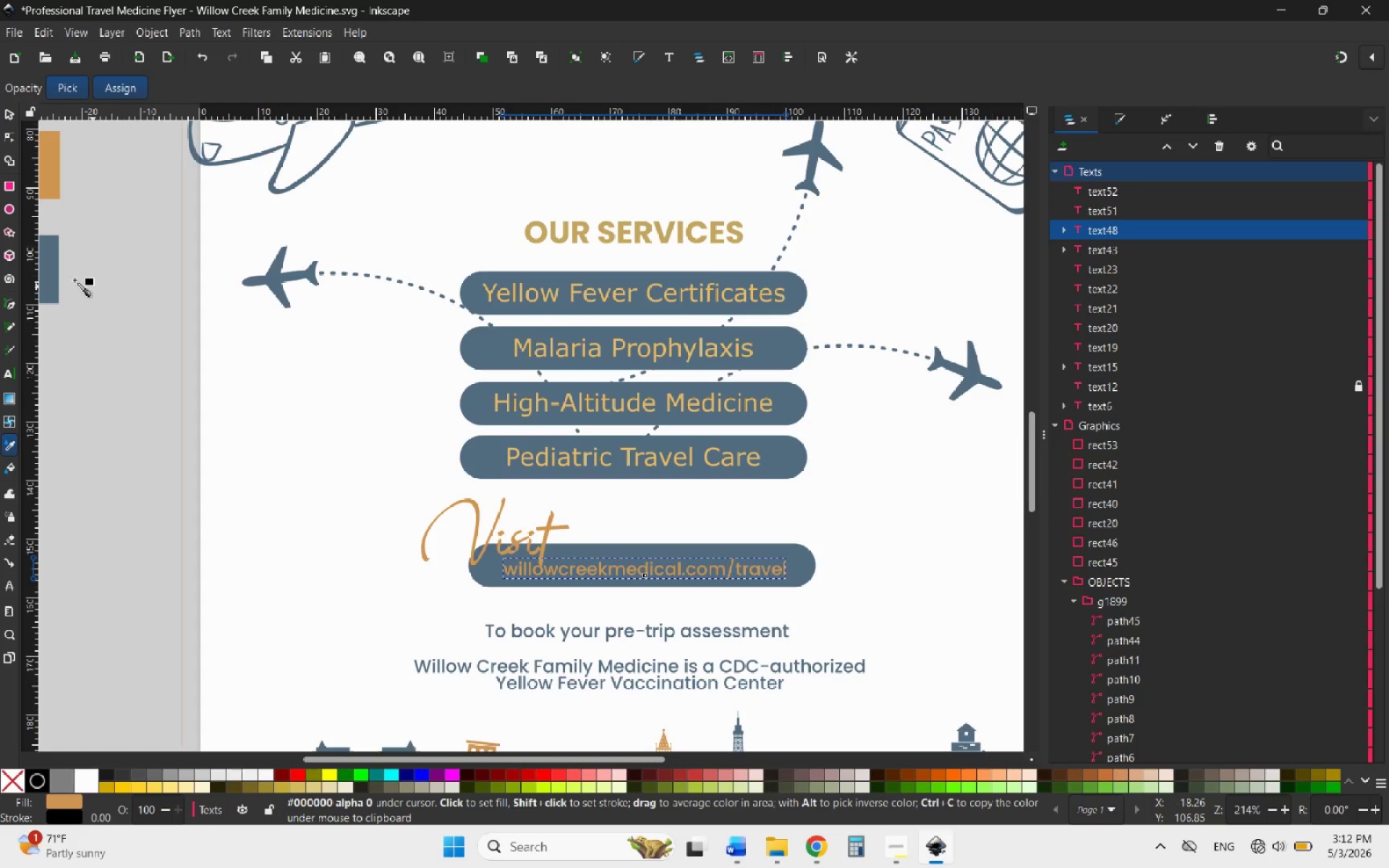 
left_click([10, 119])
 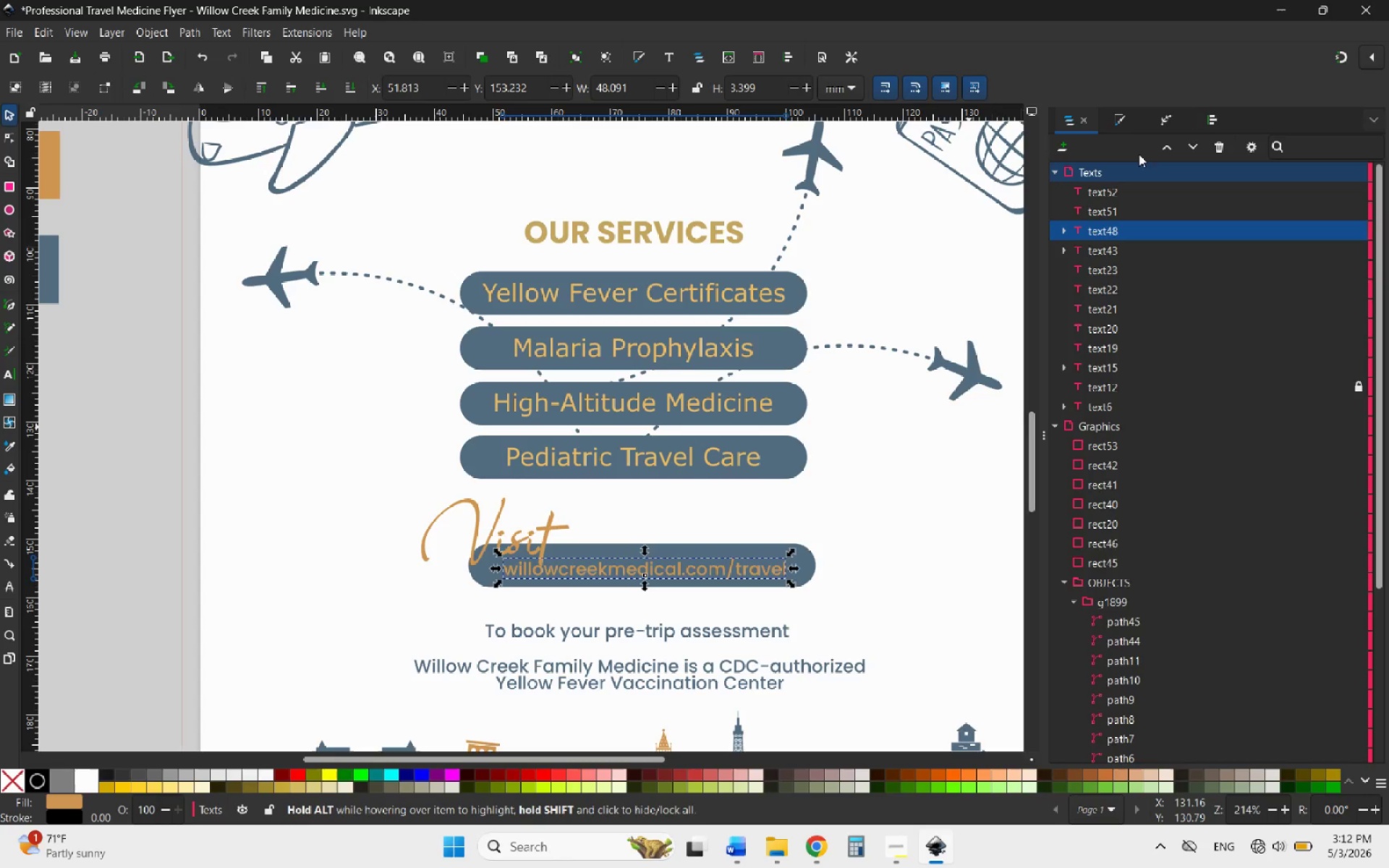 
left_click([1116, 117])
 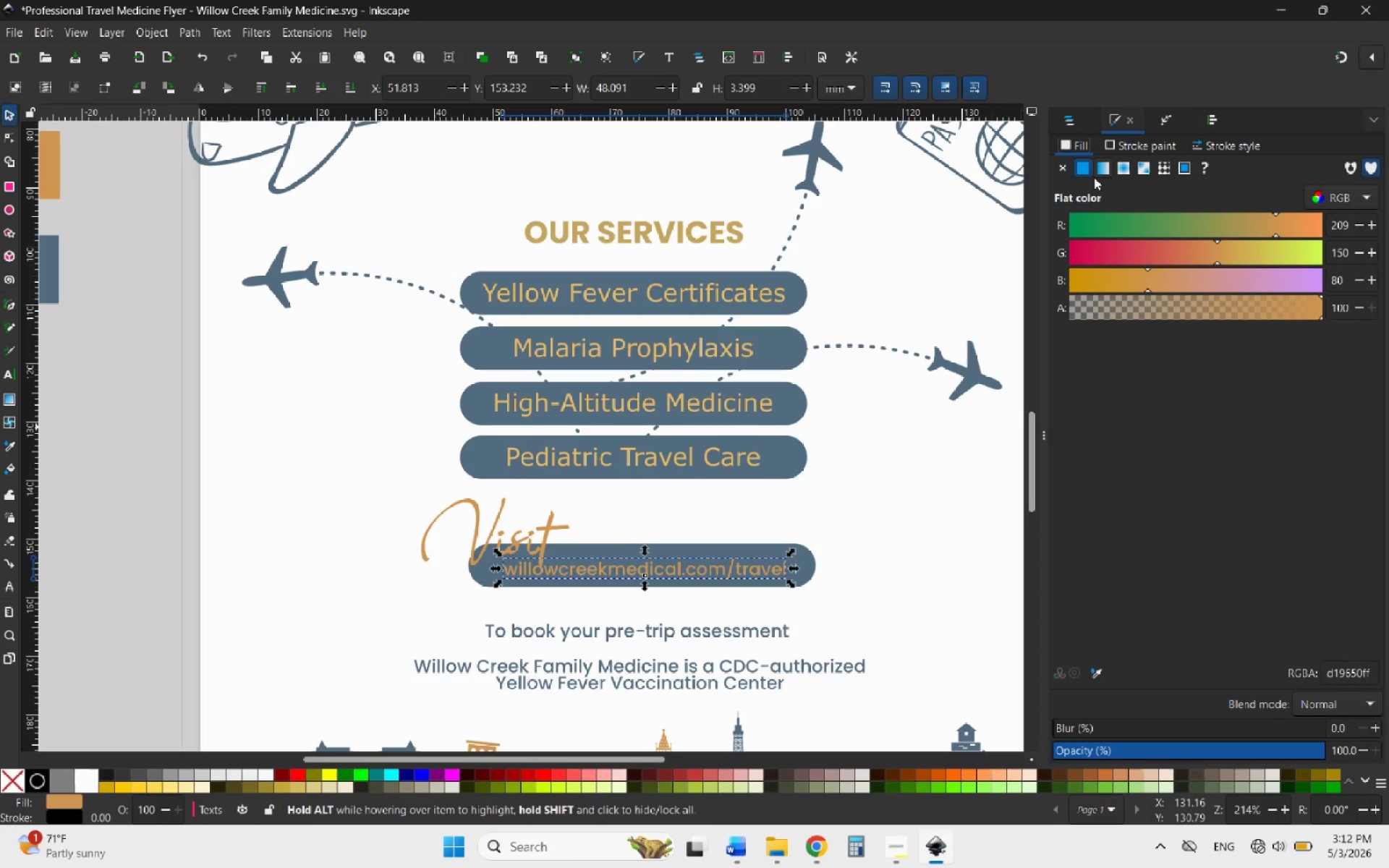 
left_click([1356, 200])
 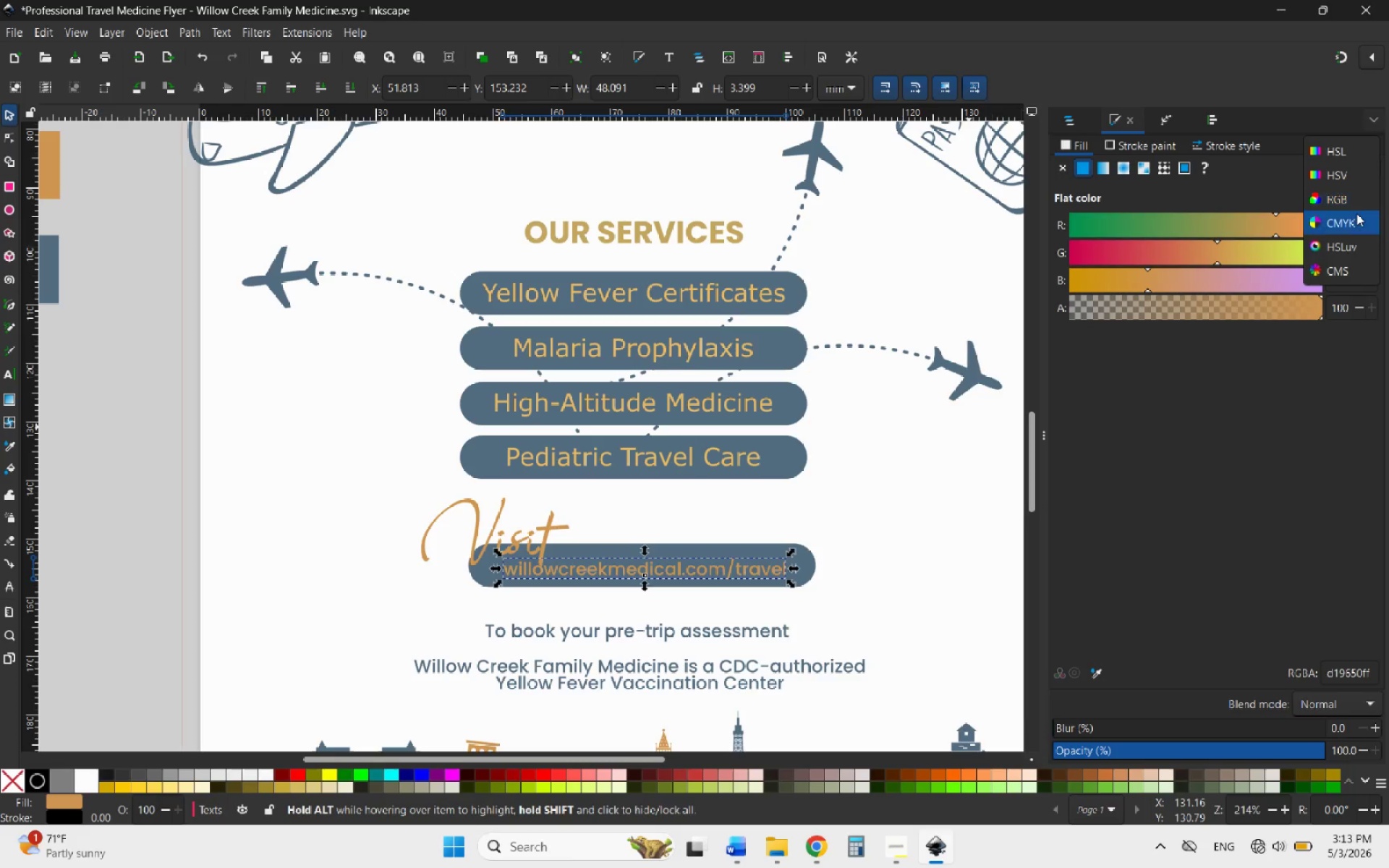 
left_click([1356, 213])
 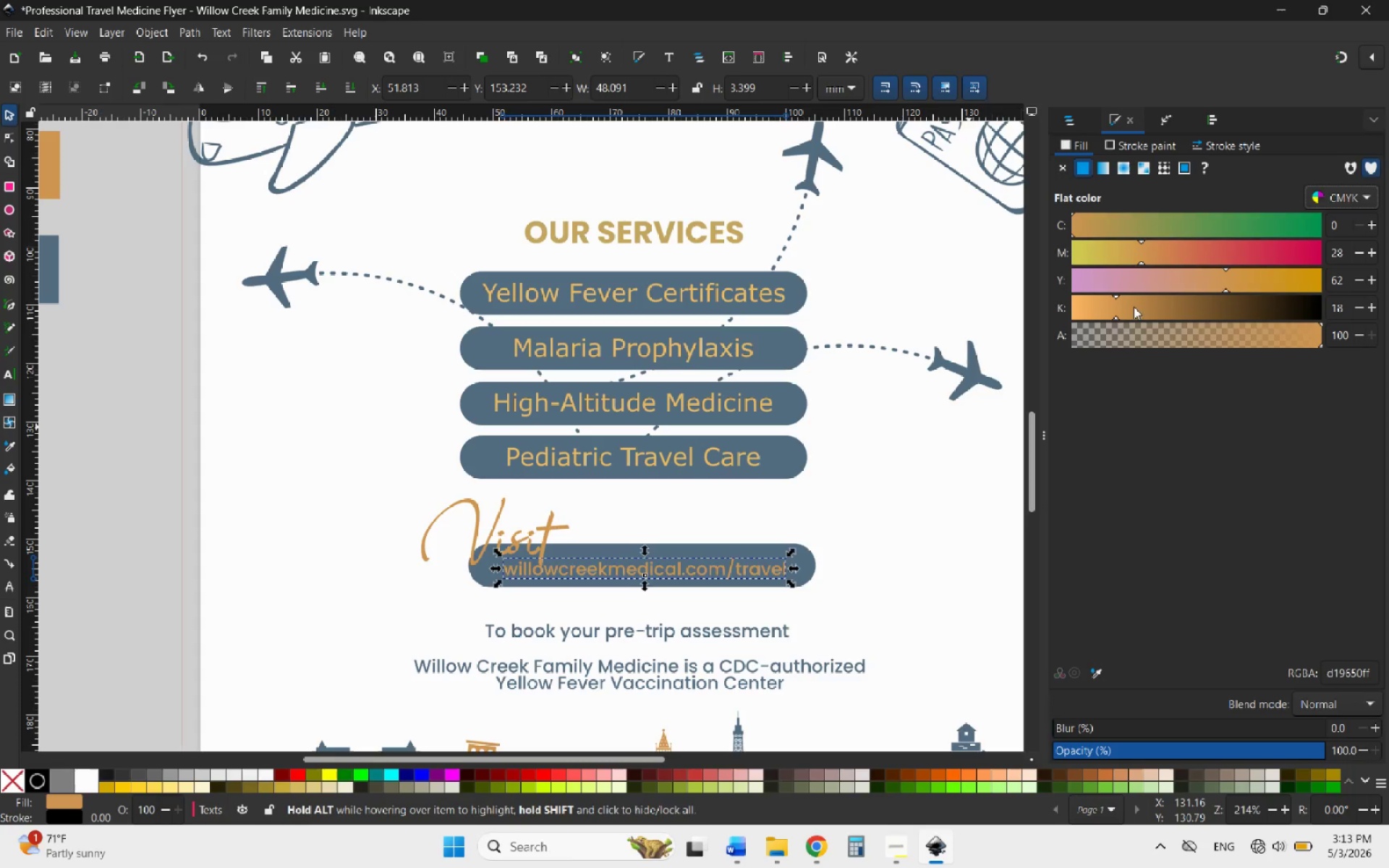 
left_click_drag(start_coordinate=[1129, 333], to_coordinate=[1058, 352])
 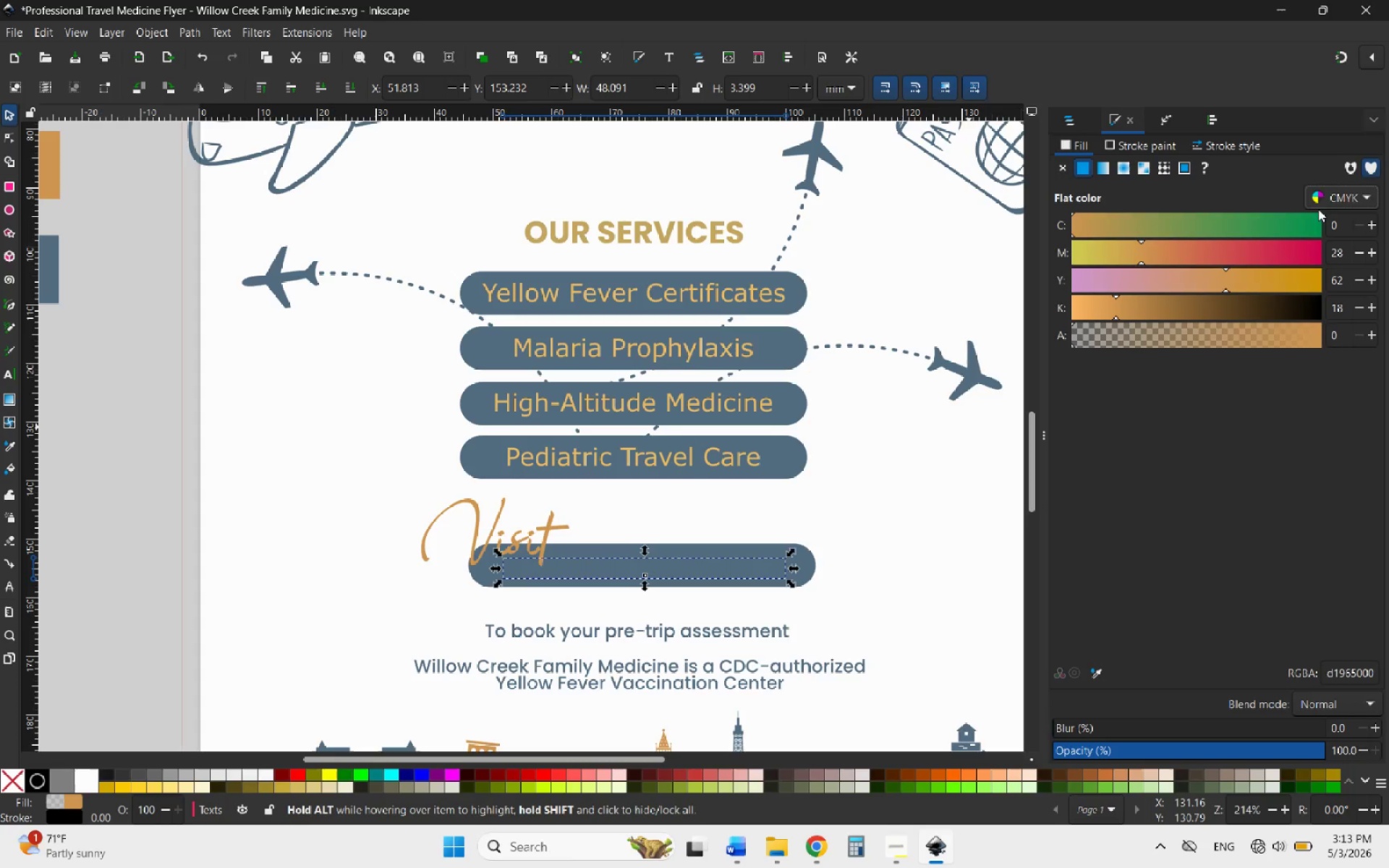 
left_click([1358, 195])
 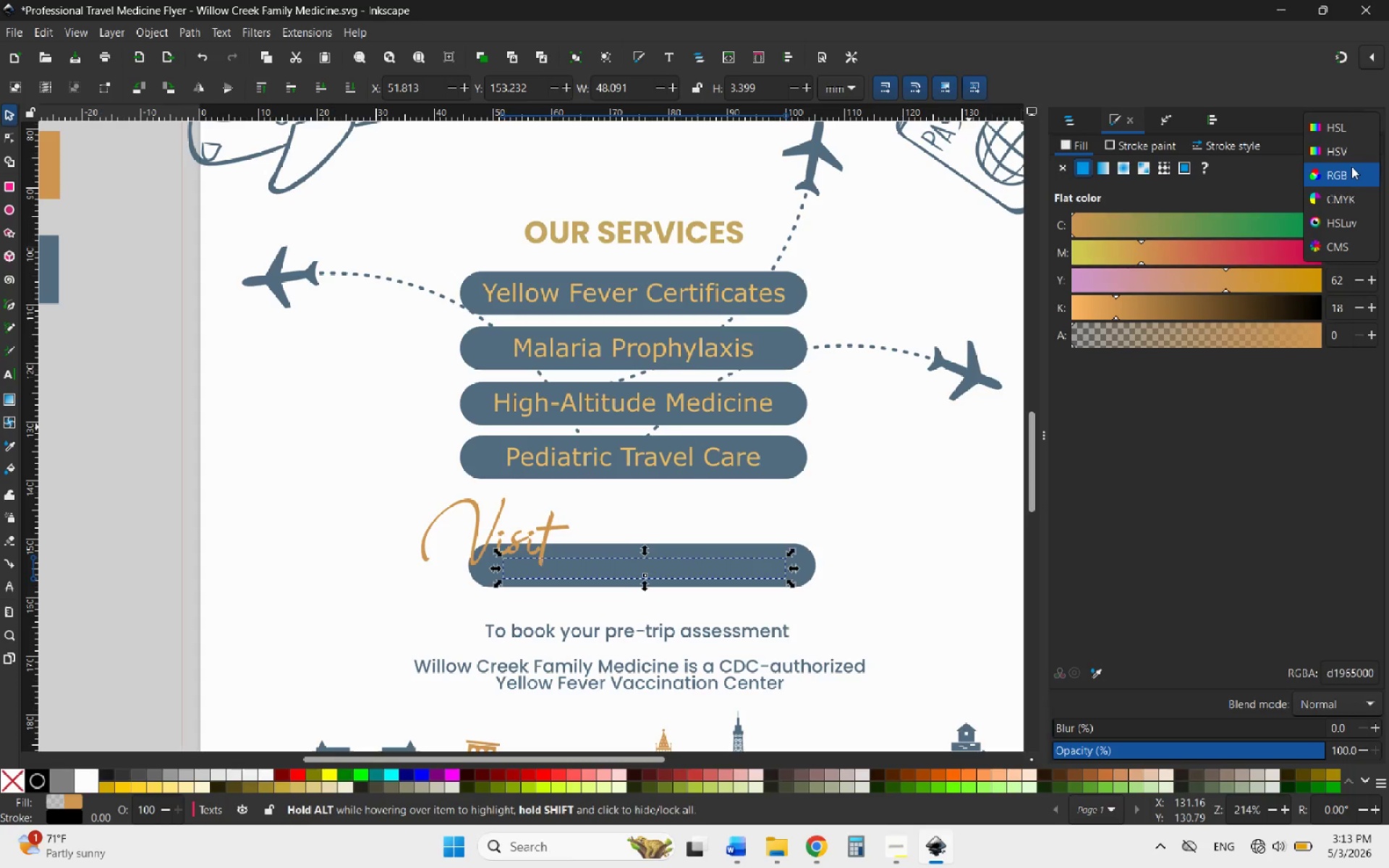 
left_click([1348, 155])
 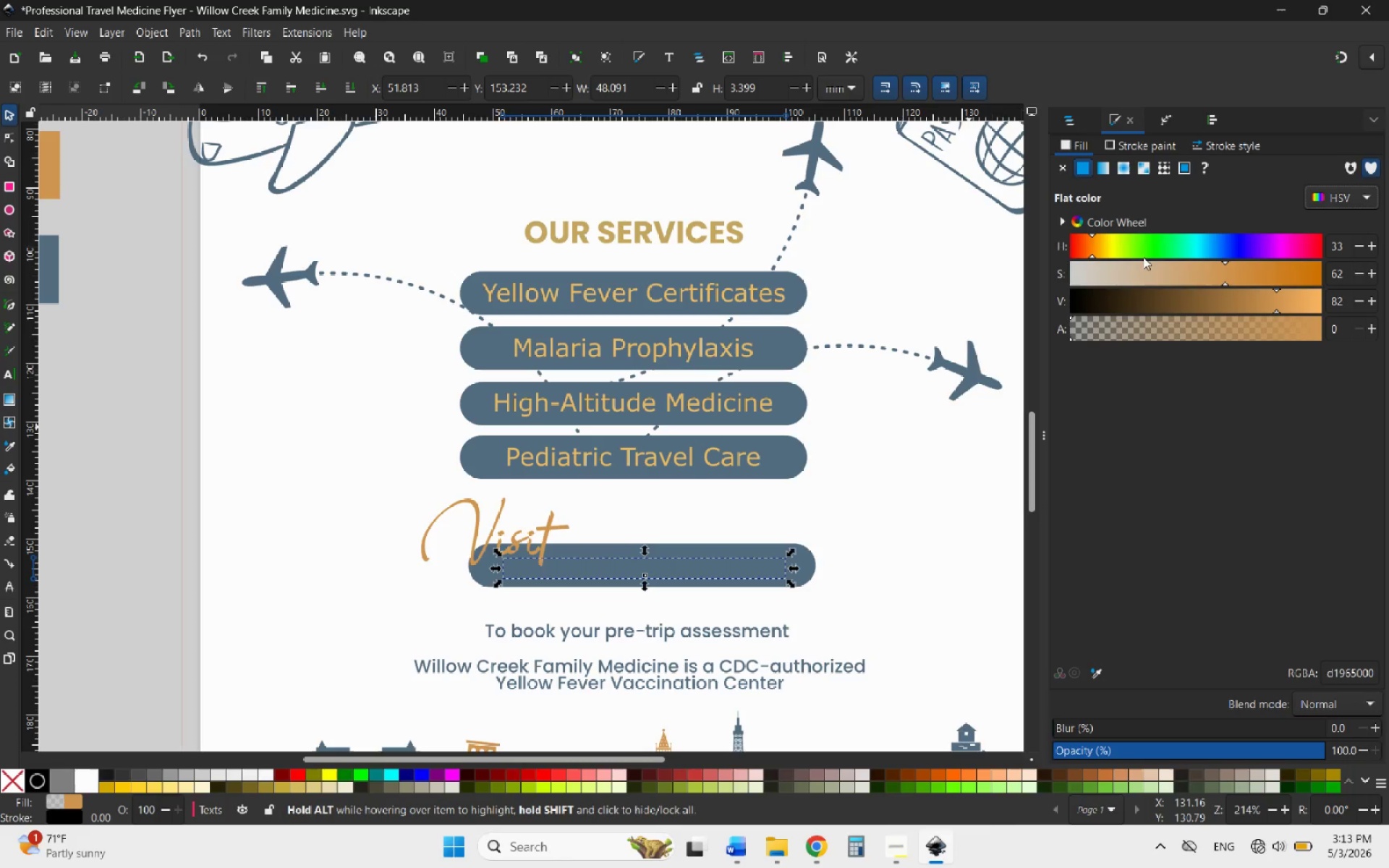 
left_click_drag(start_coordinate=[1098, 270], to_coordinate=[1062, 279])
 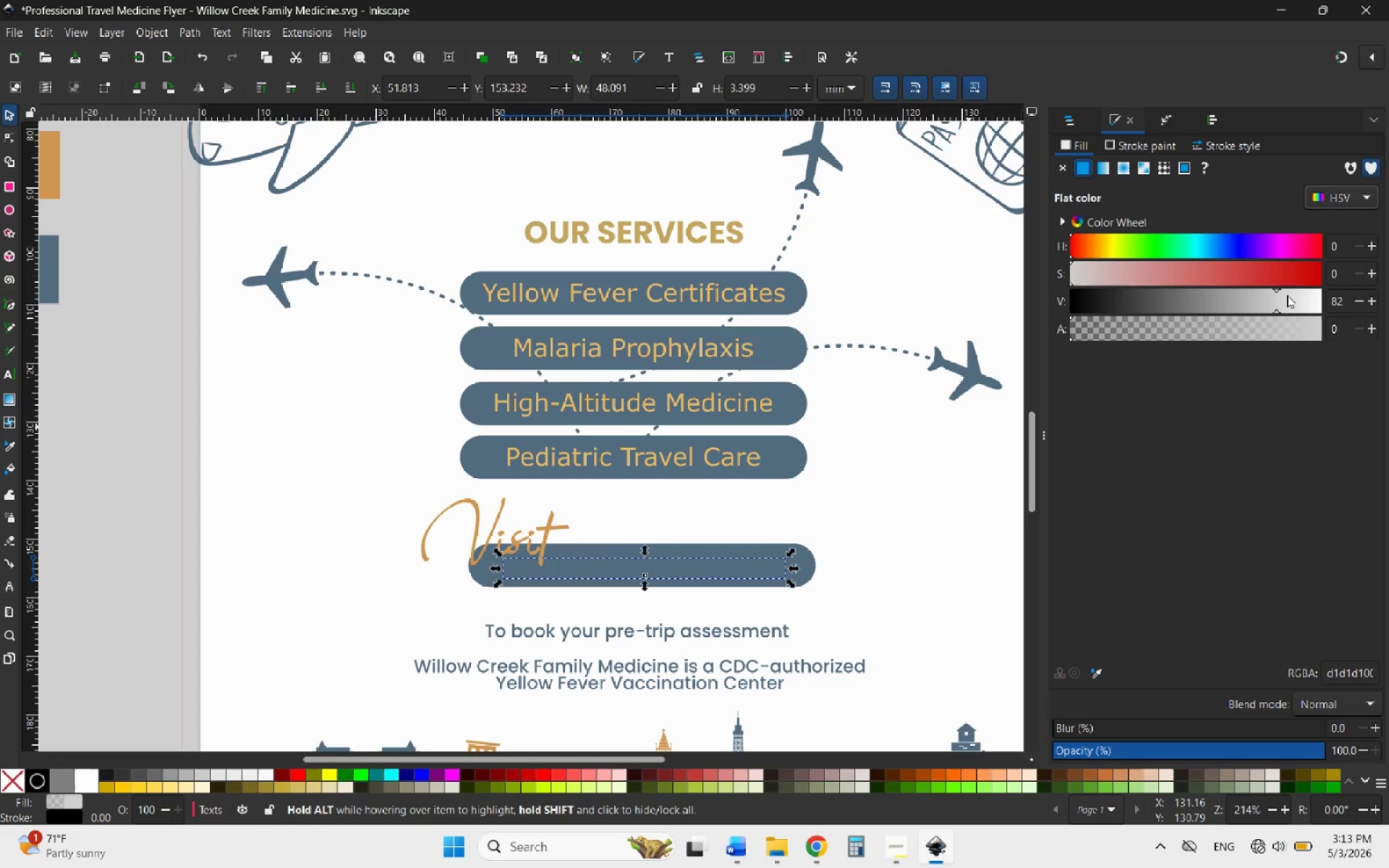 
left_click_drag(start_coordinate=[1278, 300], to_coordinate=[1333, 296])
 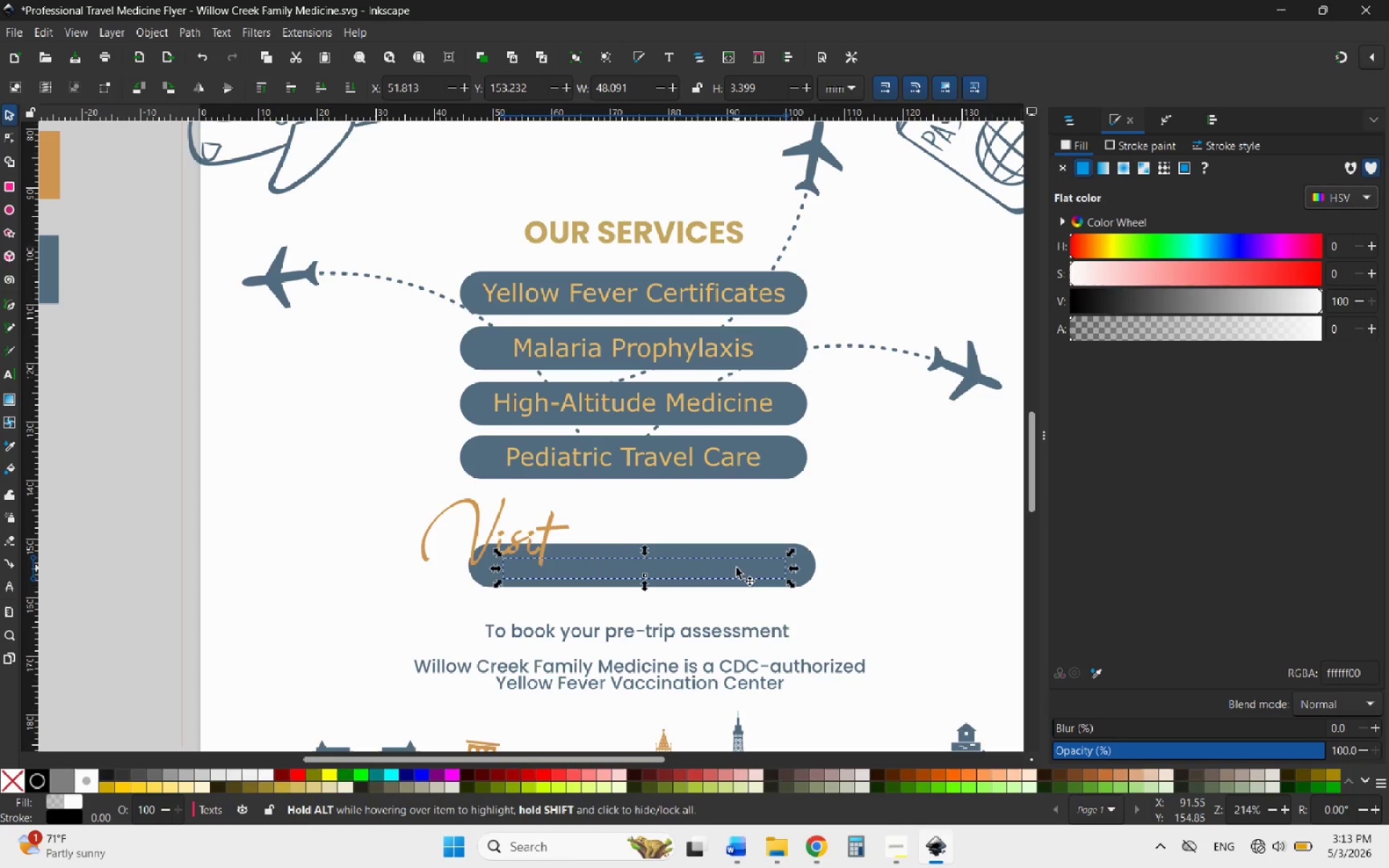 
left_click_drag(start_coordinate=[736, 568], to_coordinate=[731, 544])
 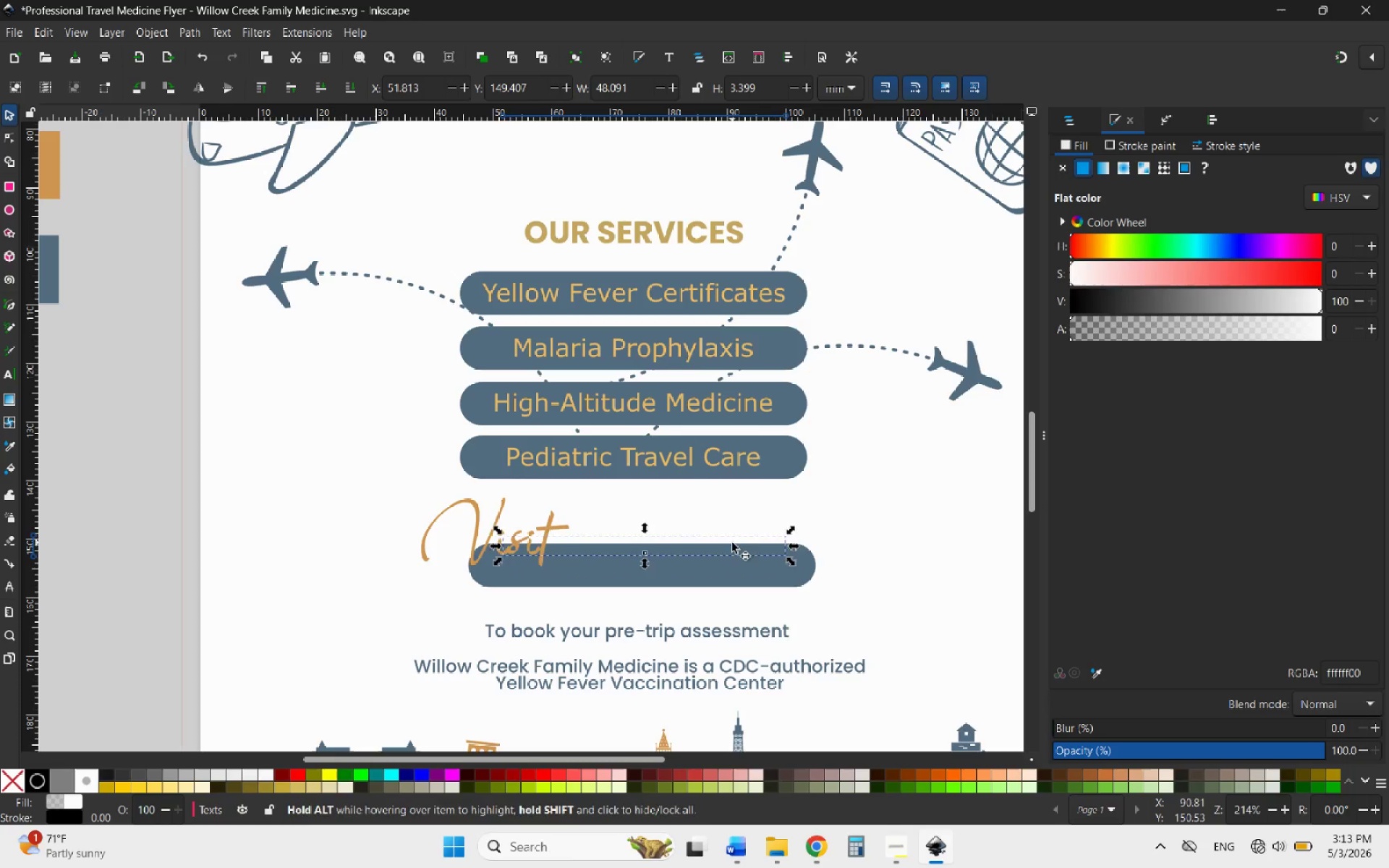 
left_click_drag(start_coordinate=[732, 542], to_coordinate=[724, 562])
 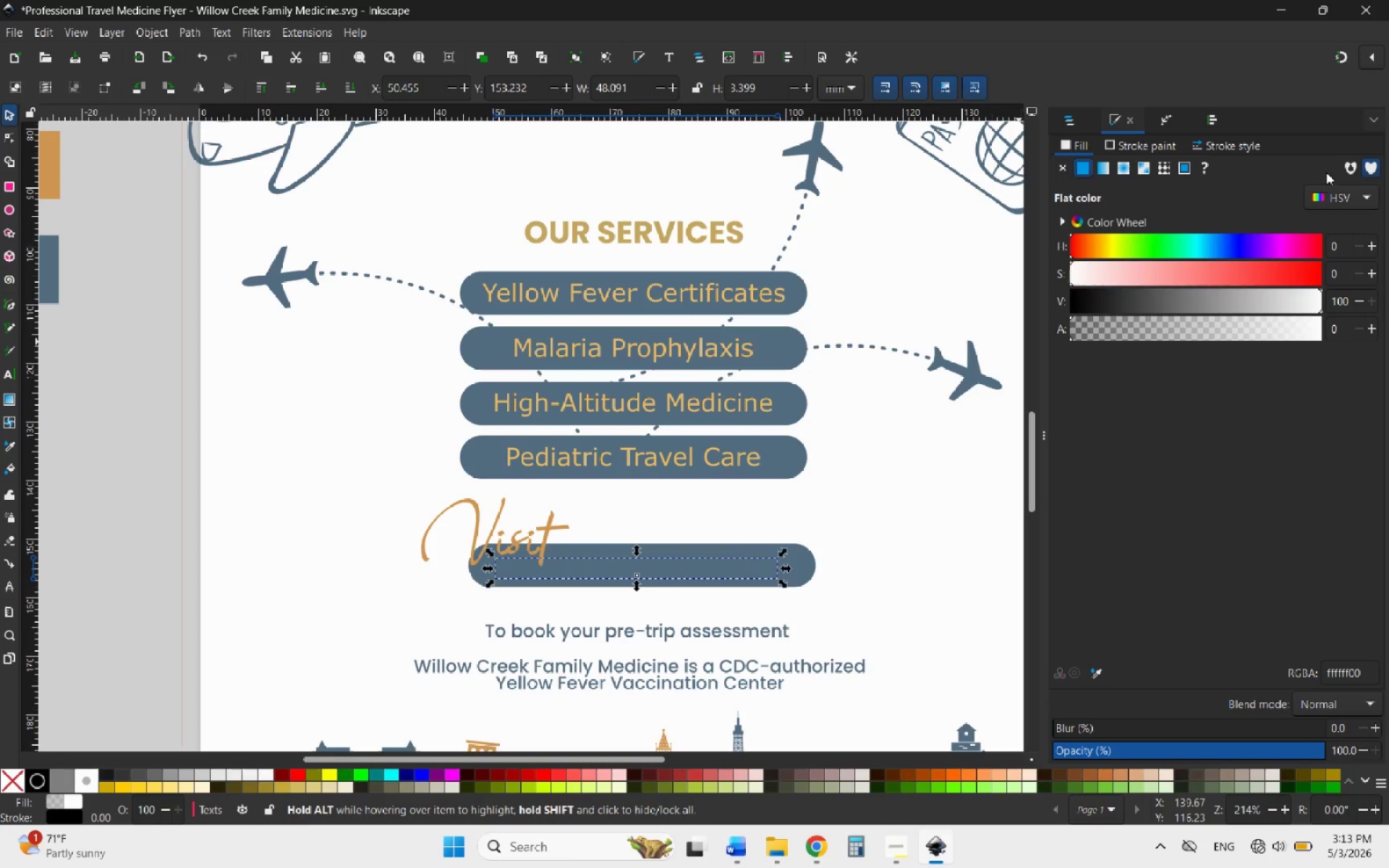 
left_click([1348, 193])
 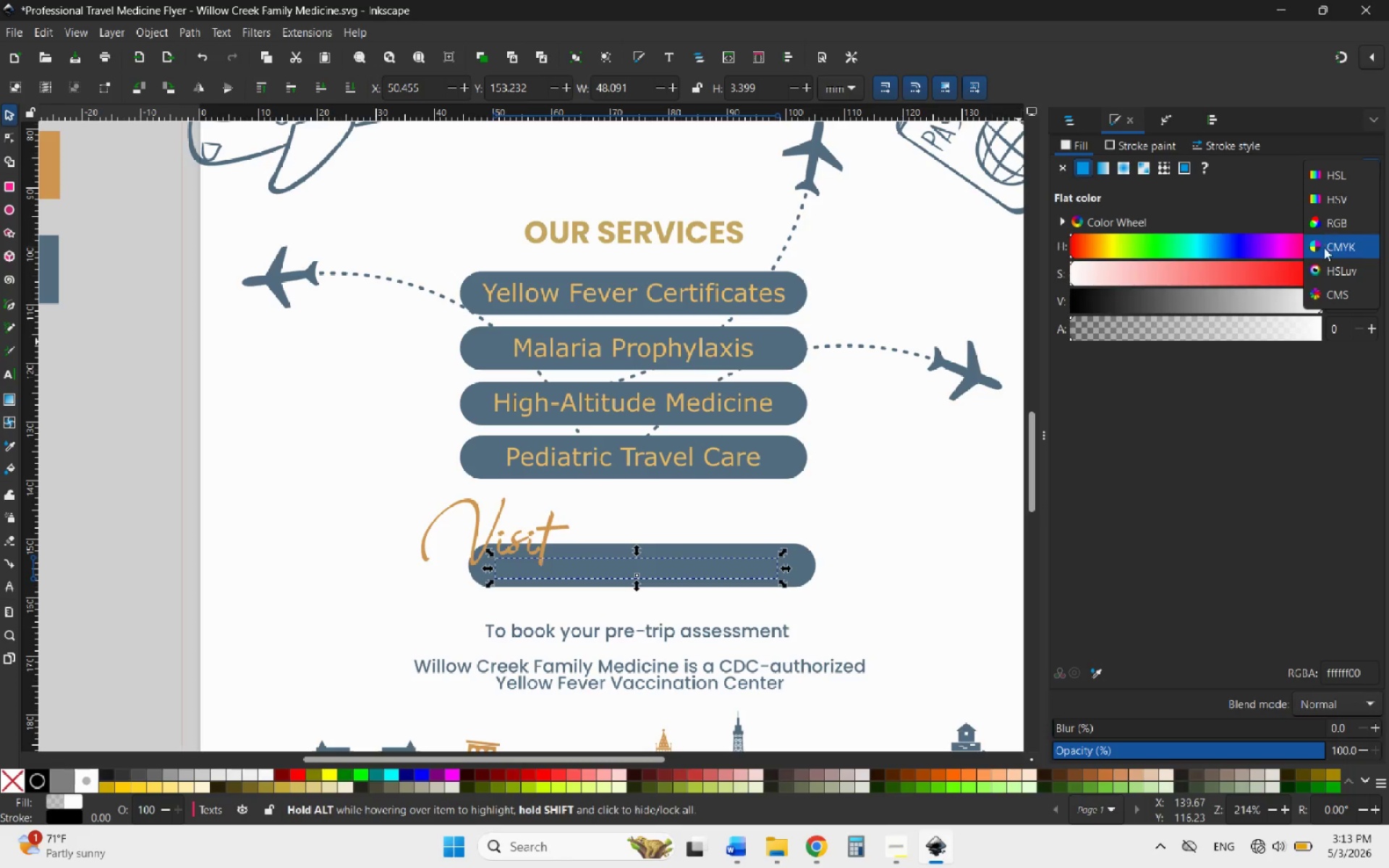 
left_click([1324, 247])
 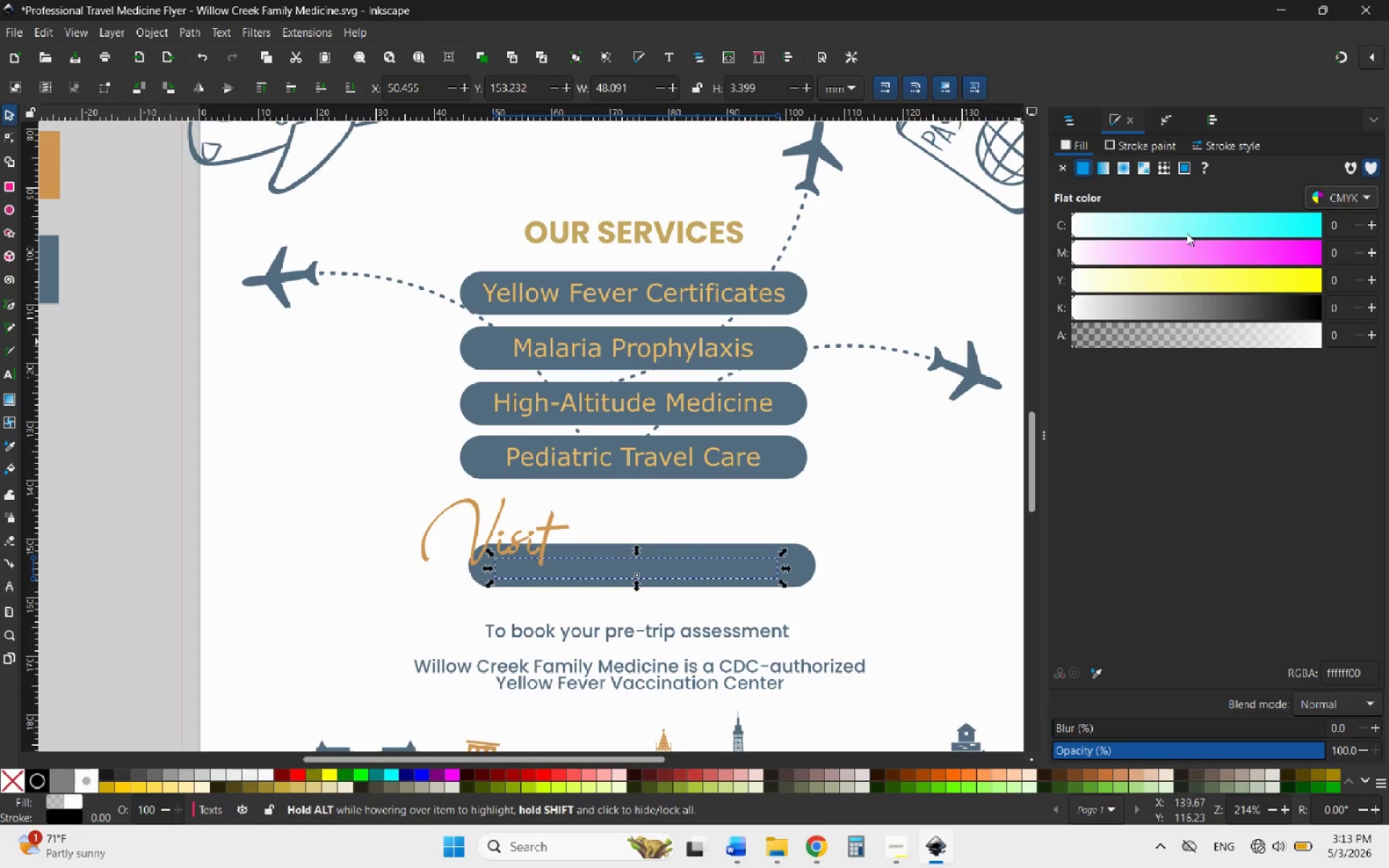 
left_click_drag(start_coordinate=[1165, 224], to_coordinate=[799, 204])
 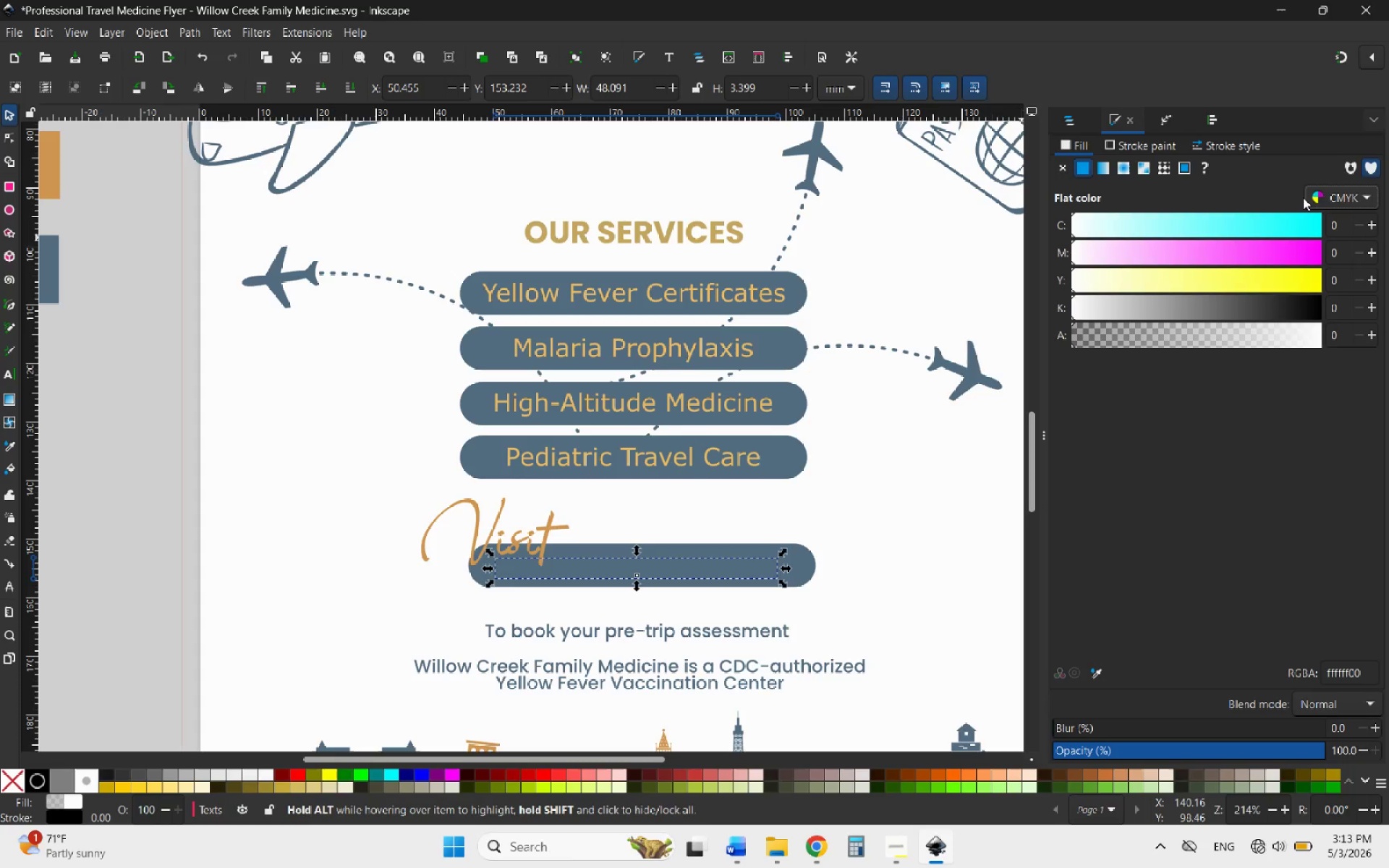 
left_click([1307, 197])
 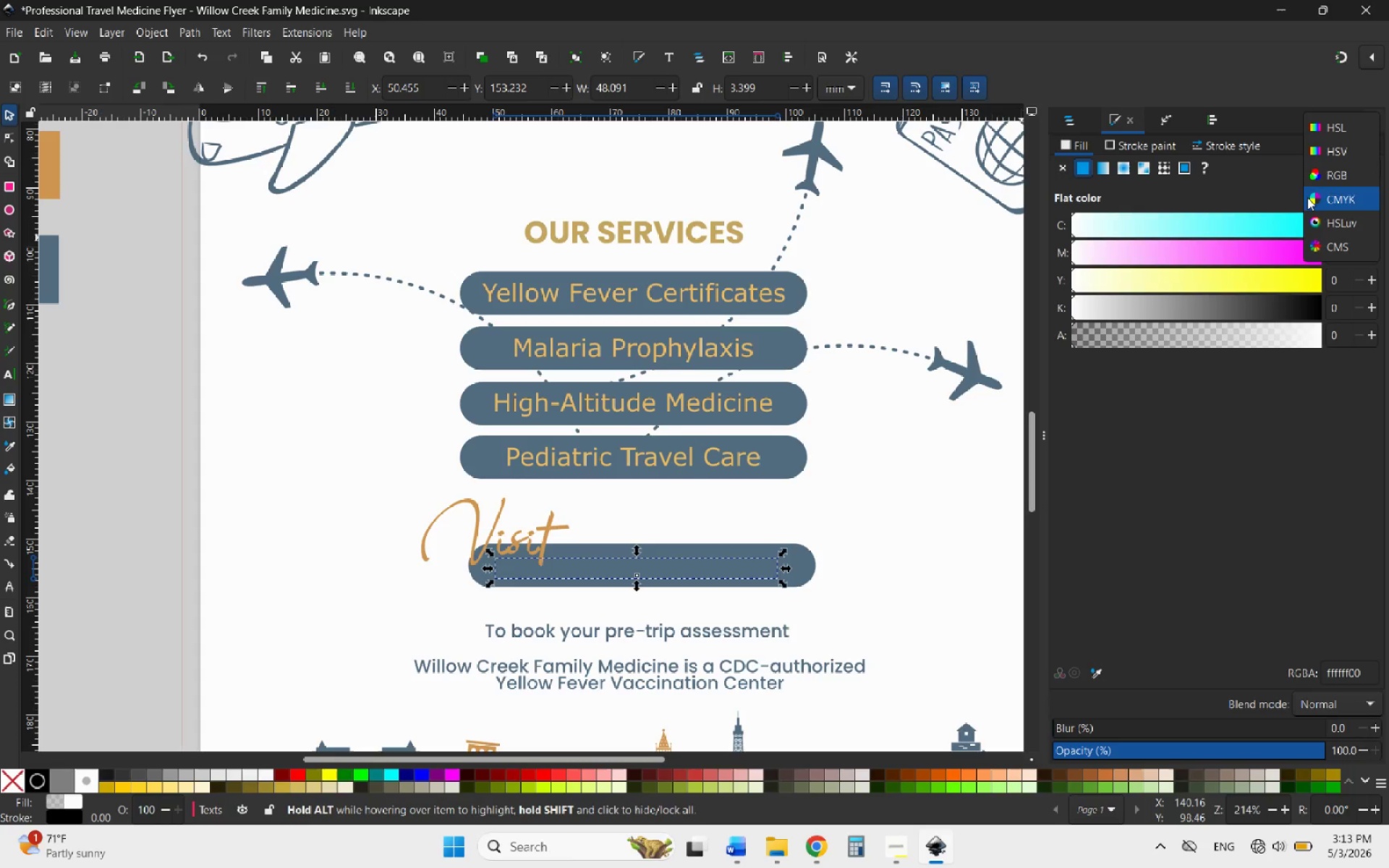 
left_click([1307, 197])
 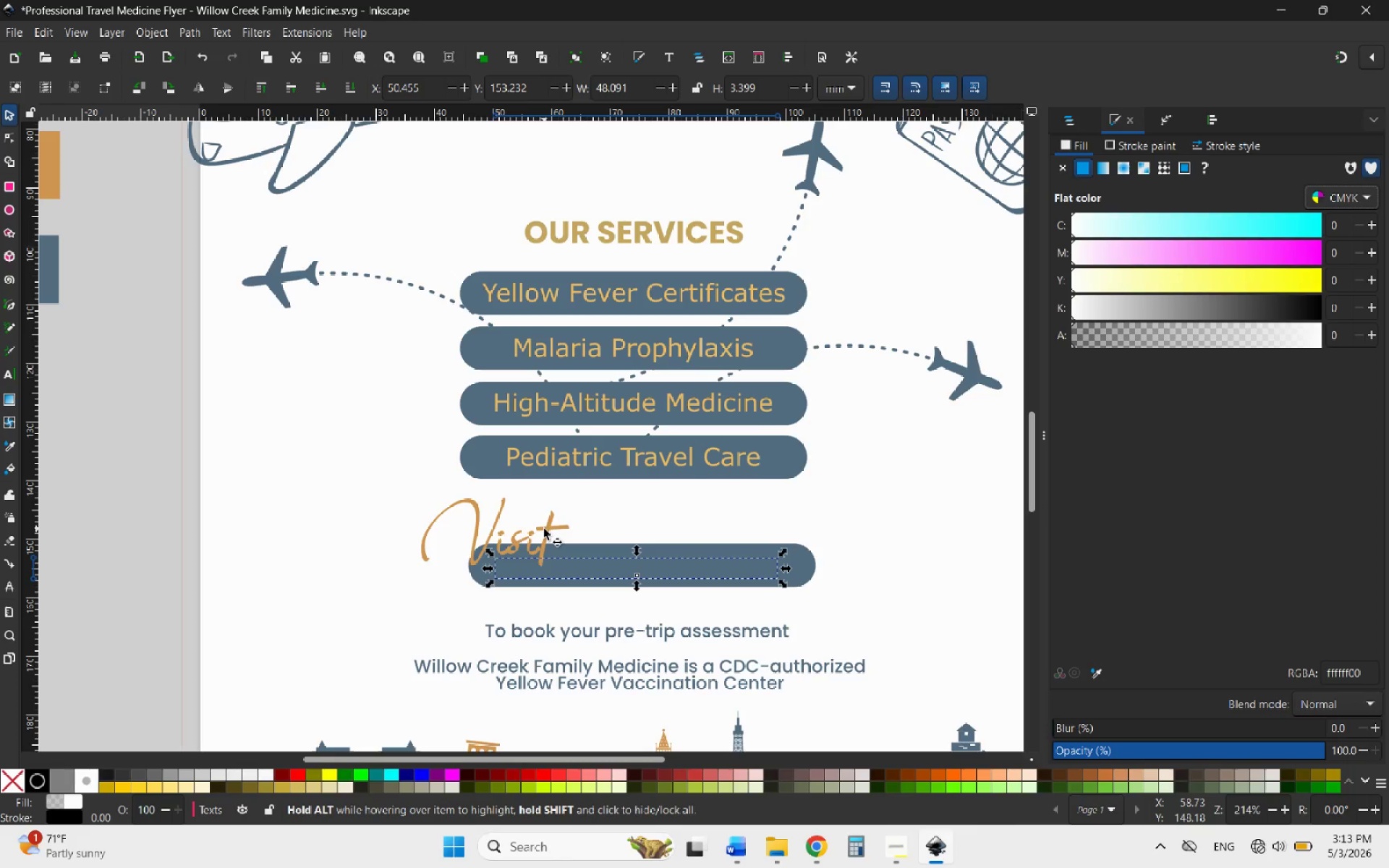 
wait(6.55)
 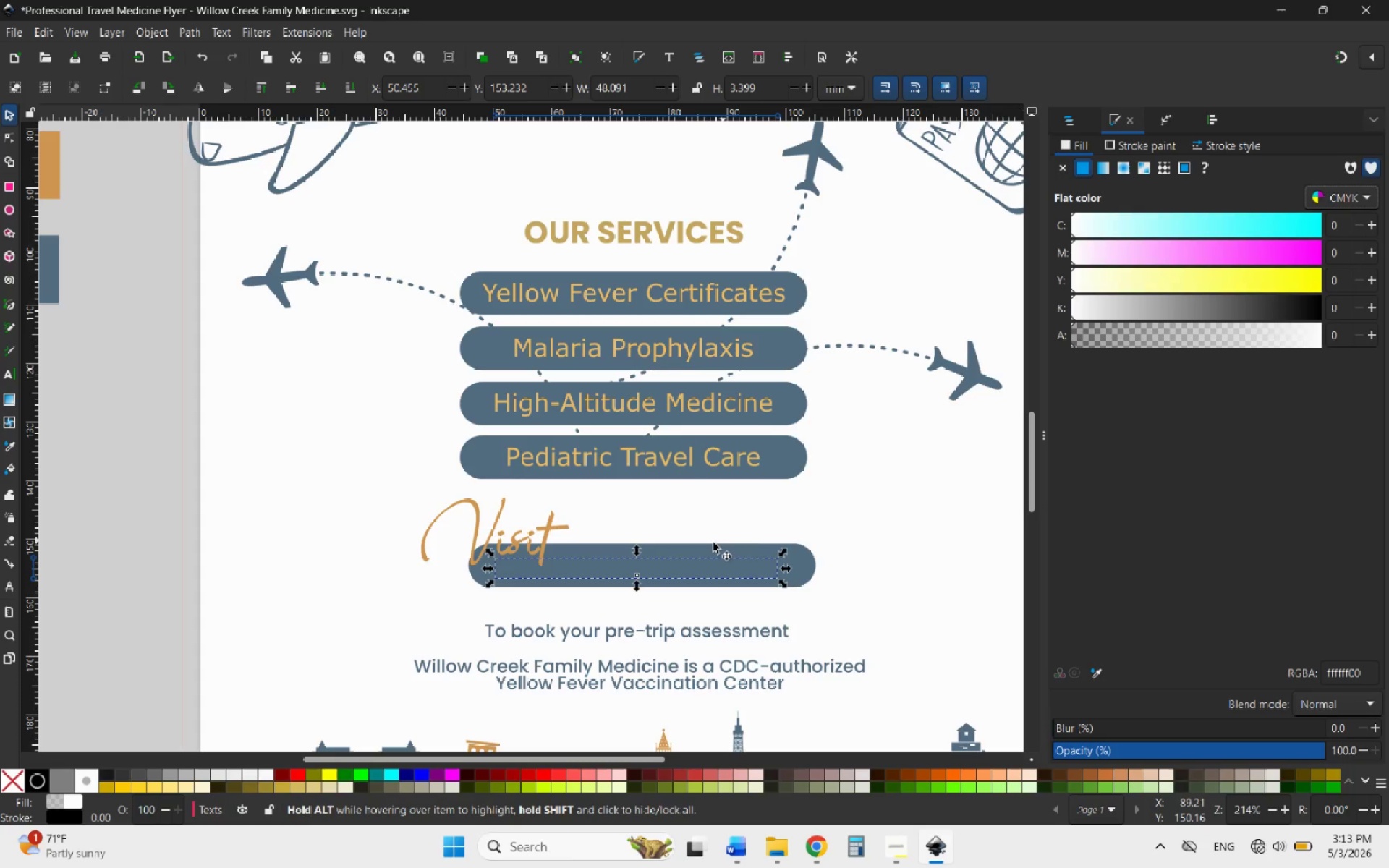 
hold_key(key=ControlLeft, duration=1.52)
scroll: coordinate [660, 536], scroll_direction: down, amount: 1.0
 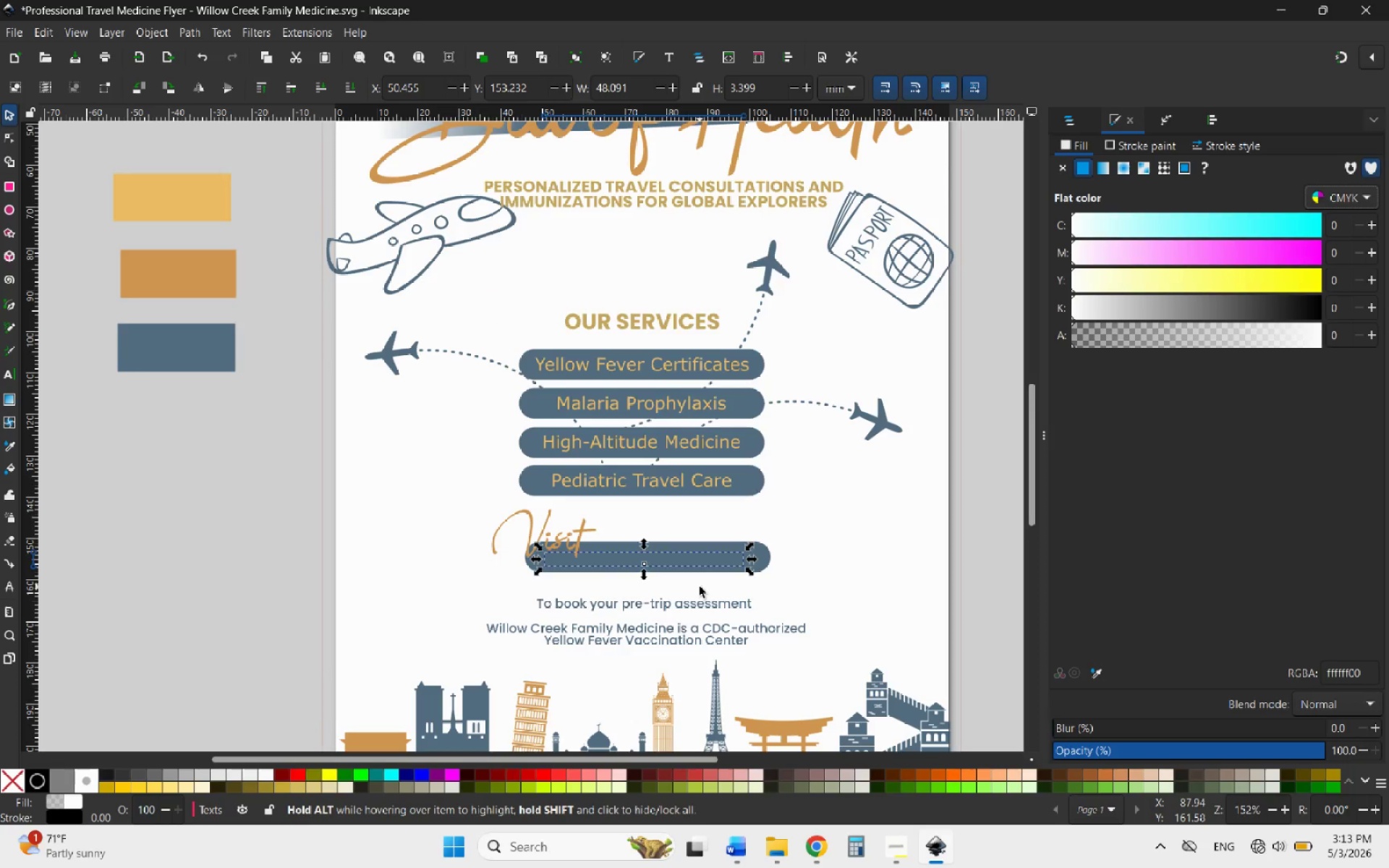 
scroll: coordinate [700, 587], scroll_direction: up, amount: 1.0
 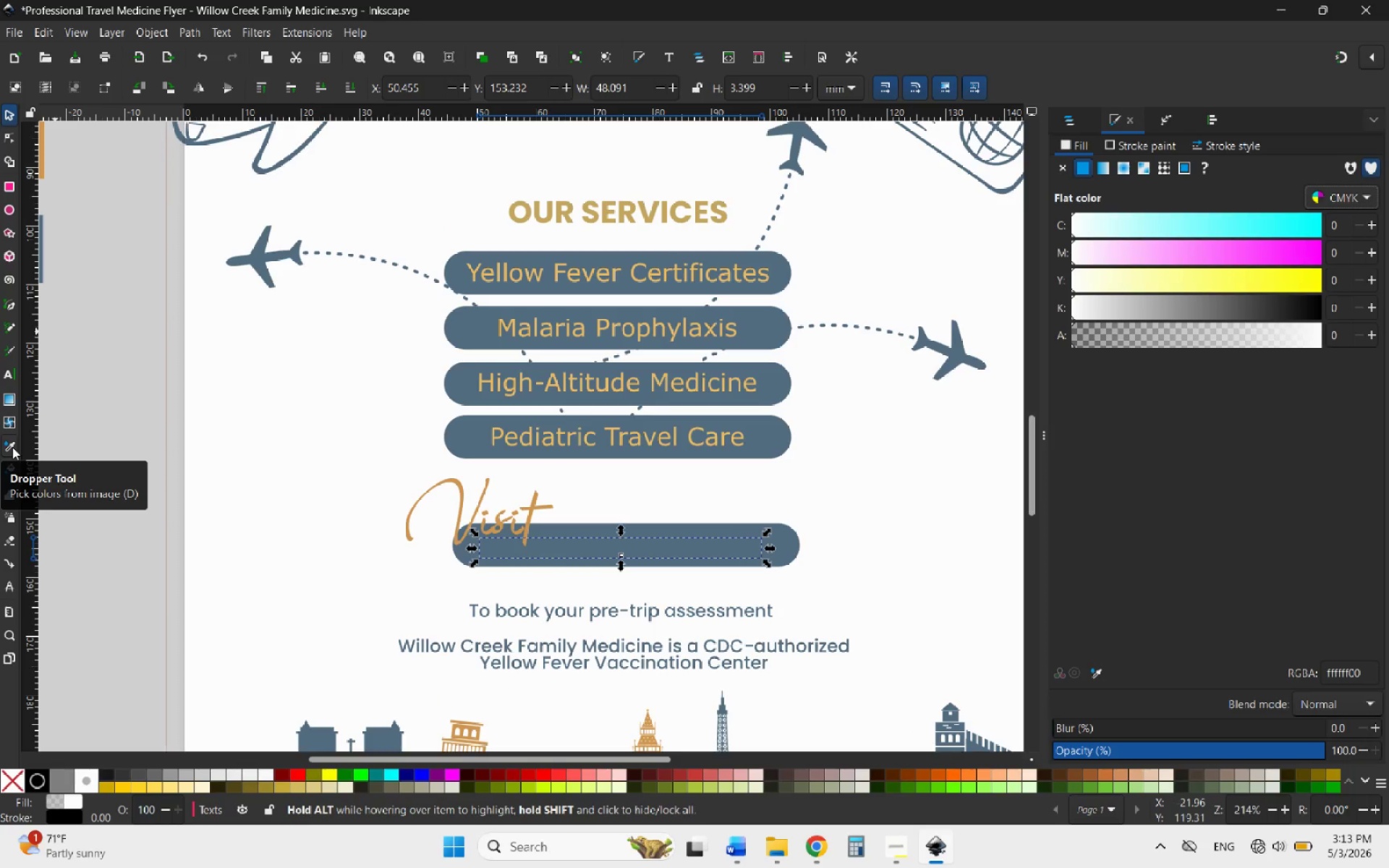 
left_click([12, 447])
 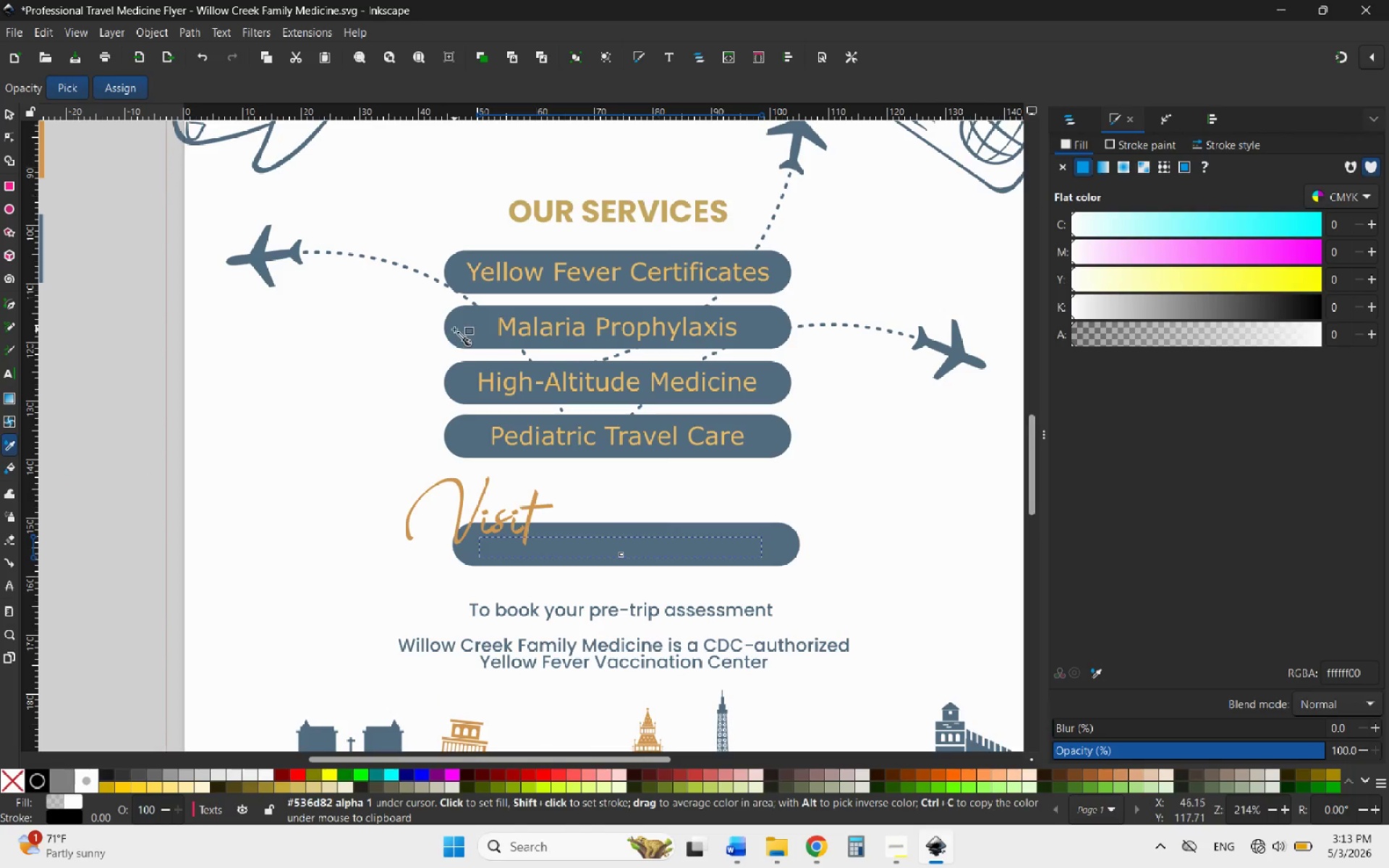 
left_click([454, 329])
 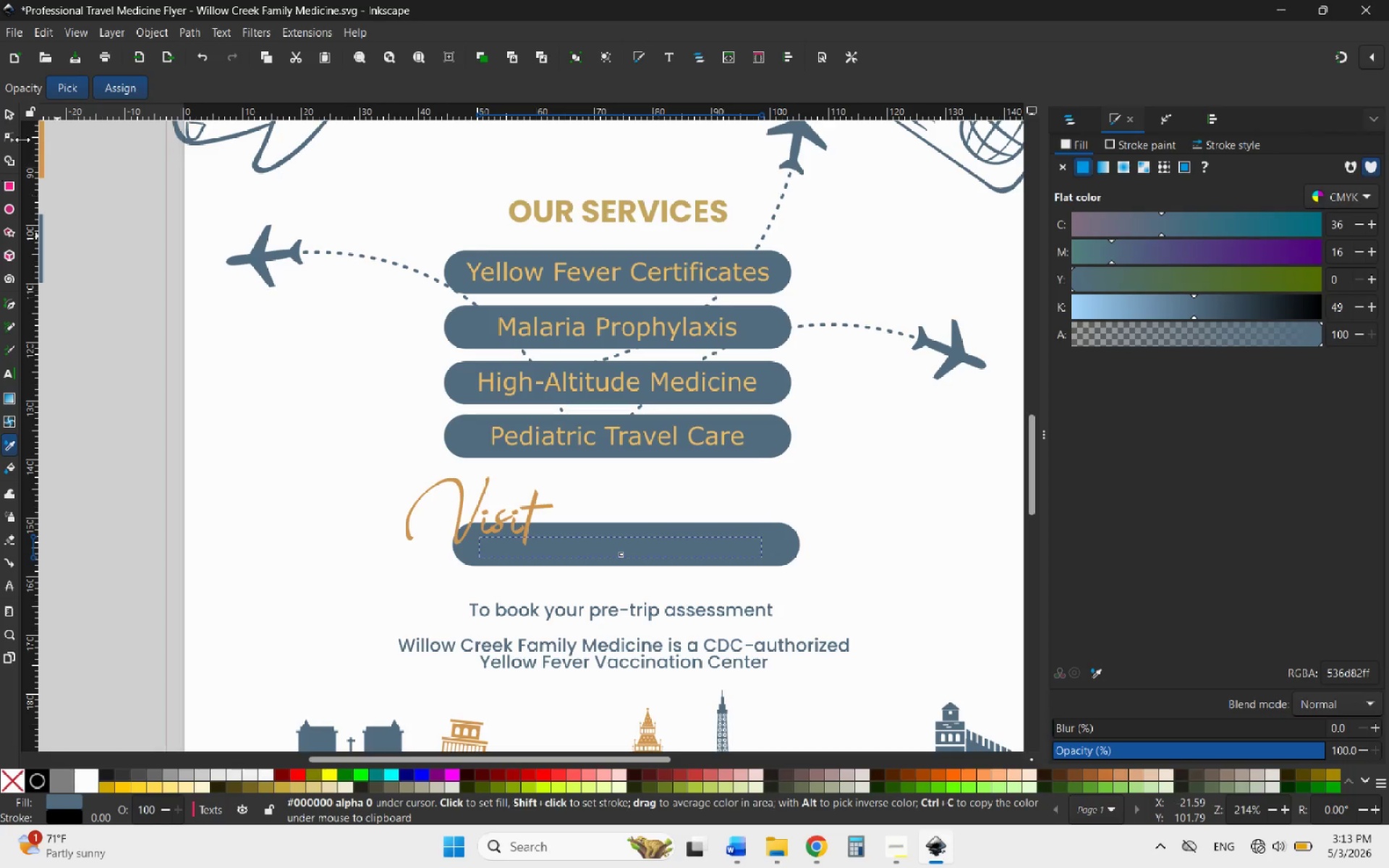 
left_click([9, 117])
 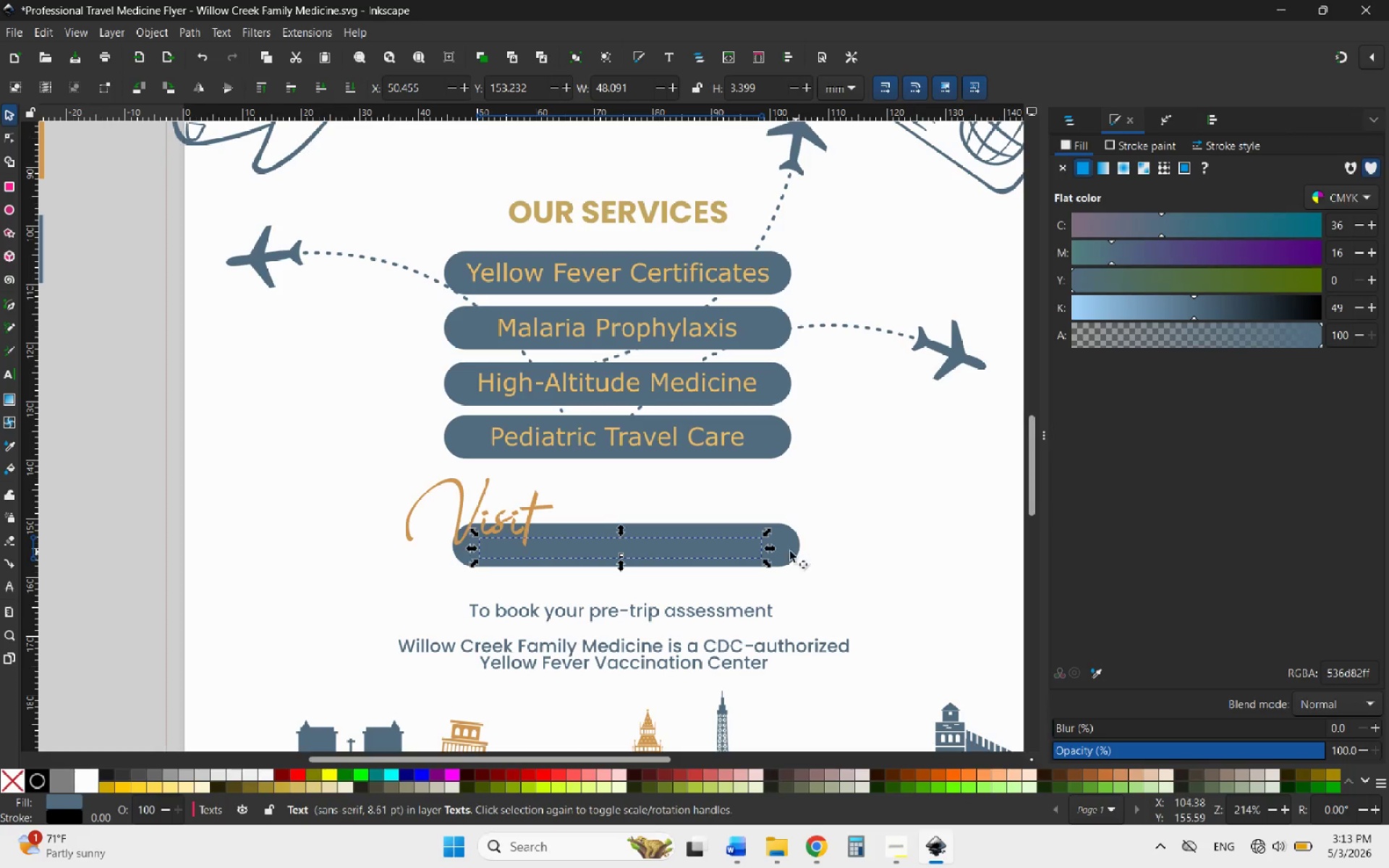 
left_click([786, 551])
 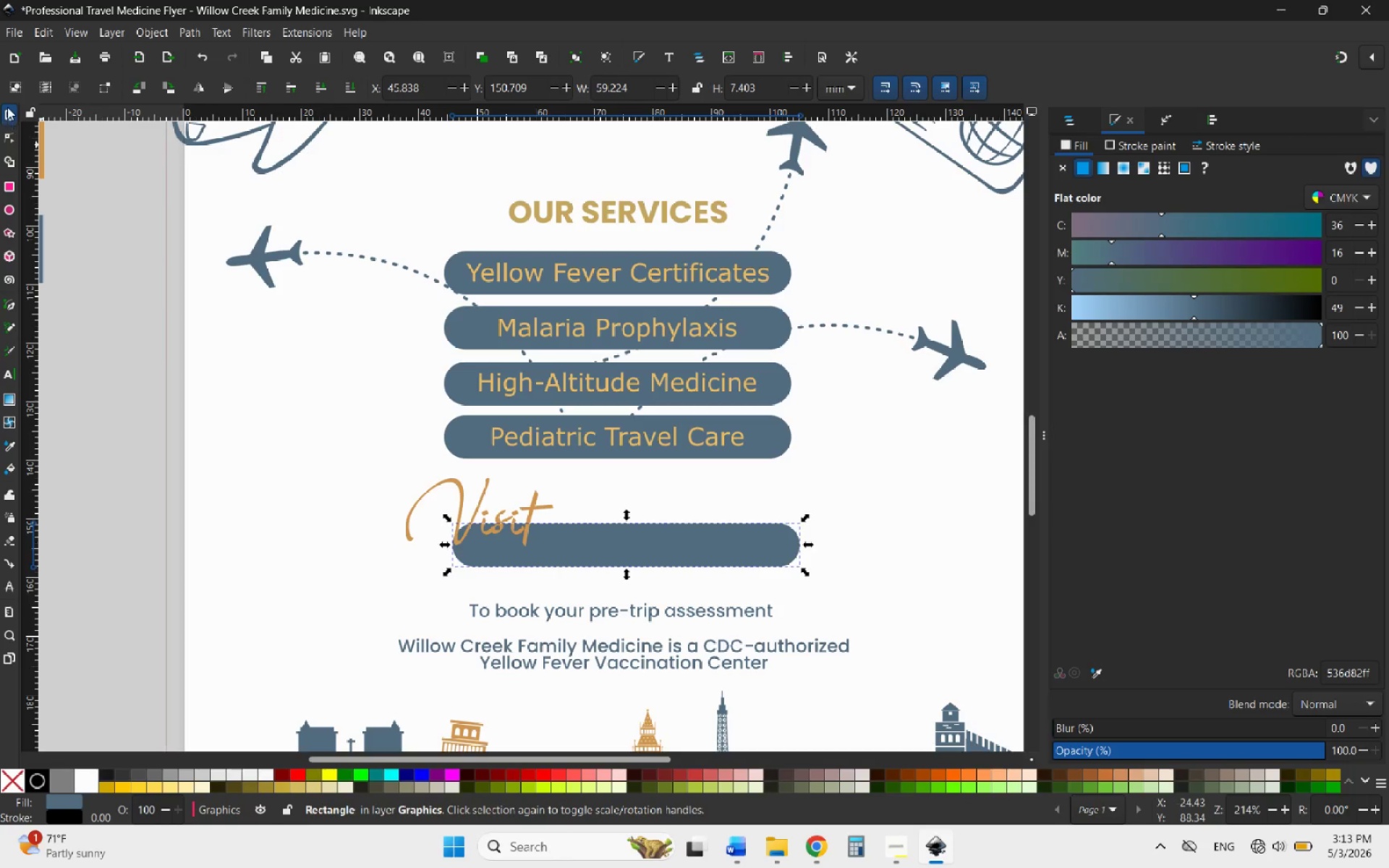 
left_click([9, 135])
 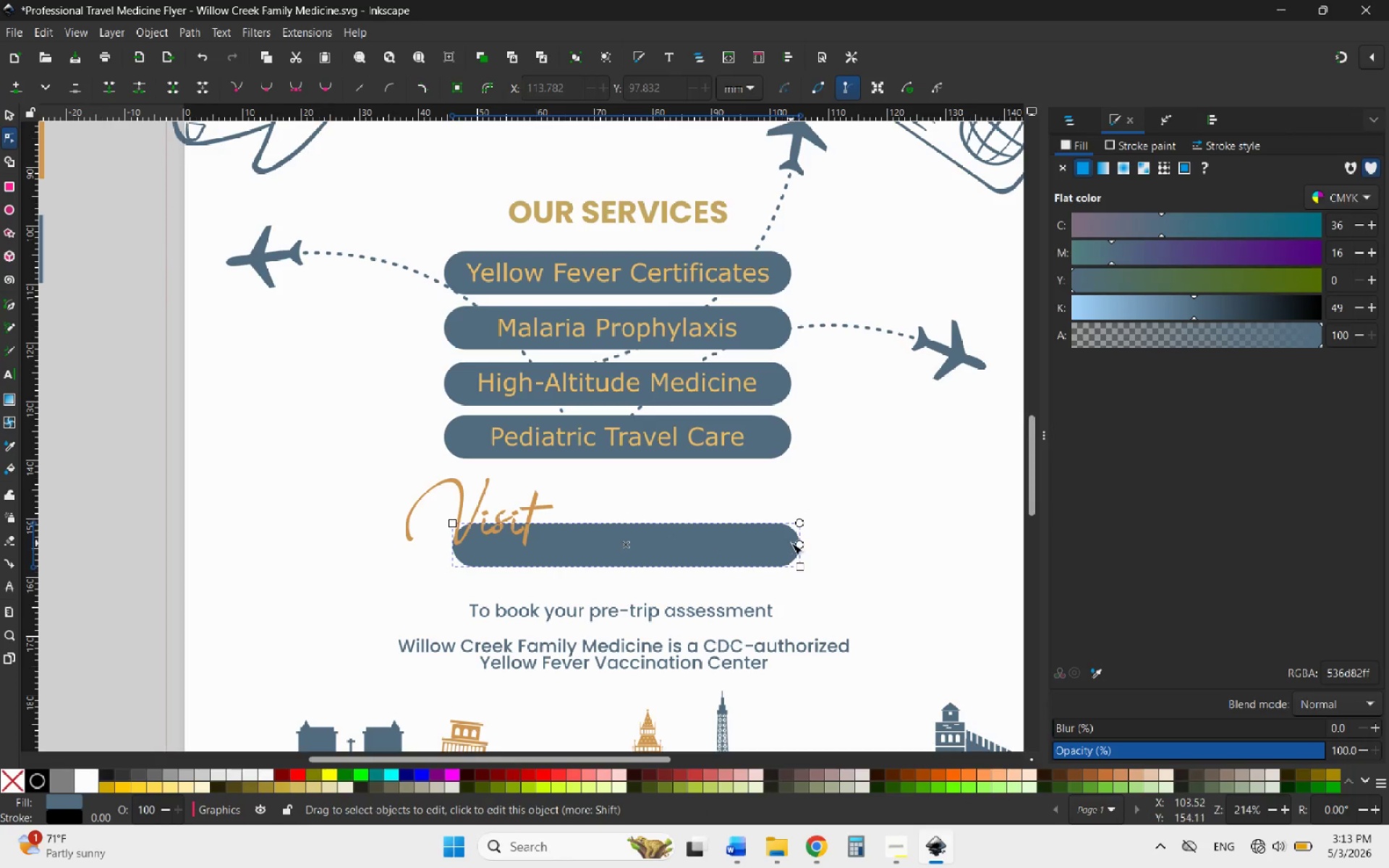 
left_click_drag(start_coordinate=[798, 548], to_coordinate=[843, 495])
 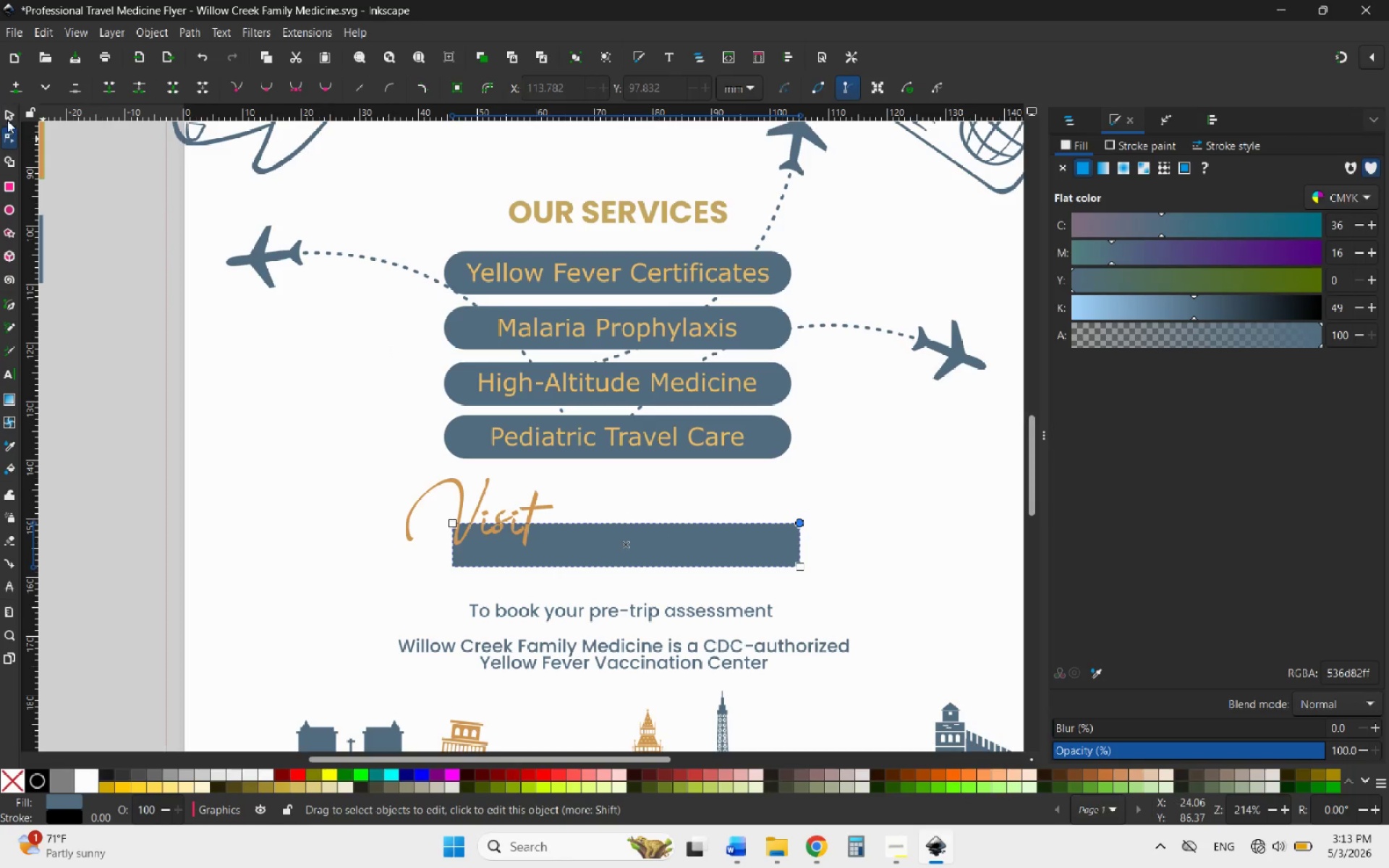 
left_click([7, 111])
 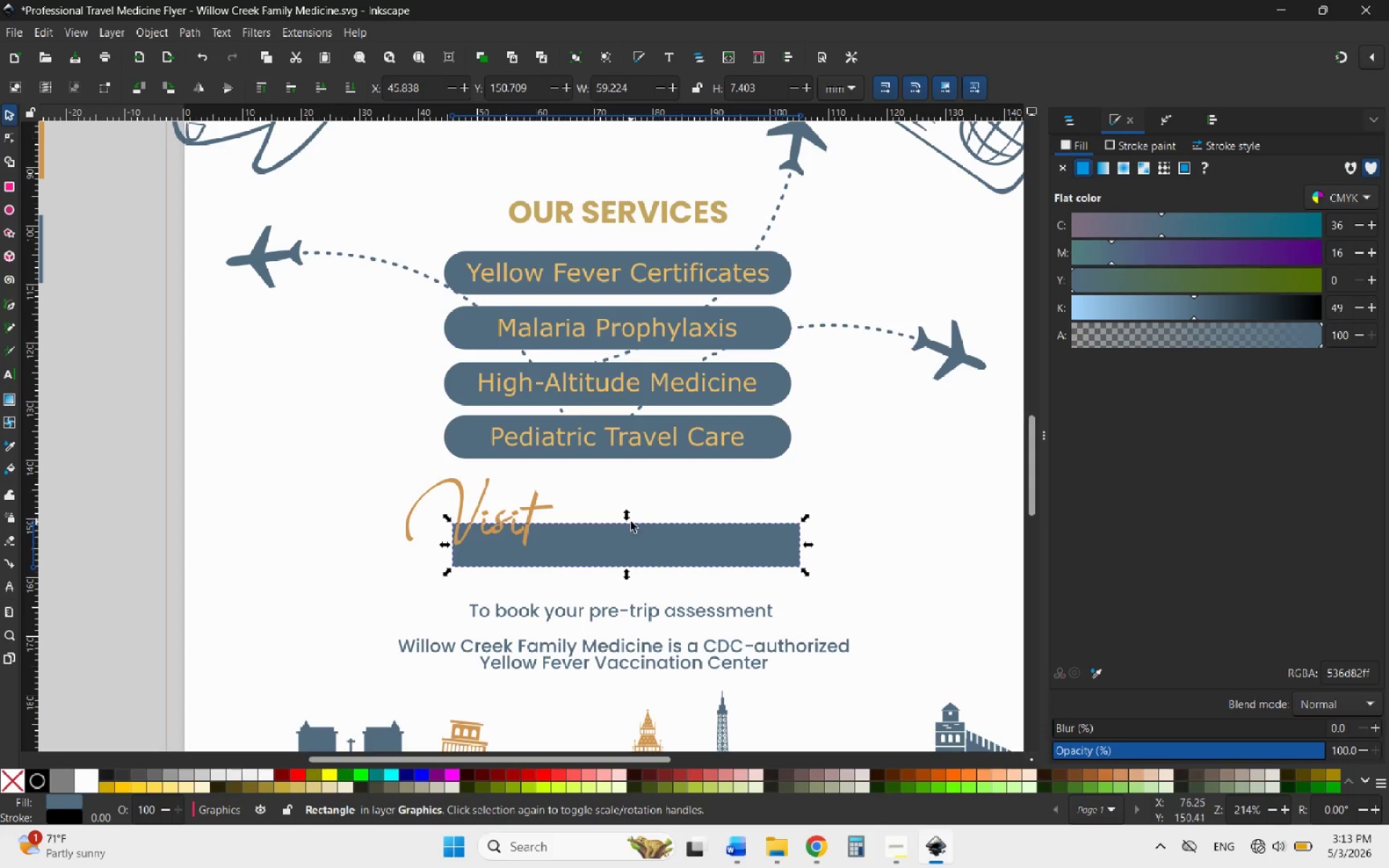 
left_click_drag(start_coordinate=[629, 519], to_coordinate=[736, 547])
 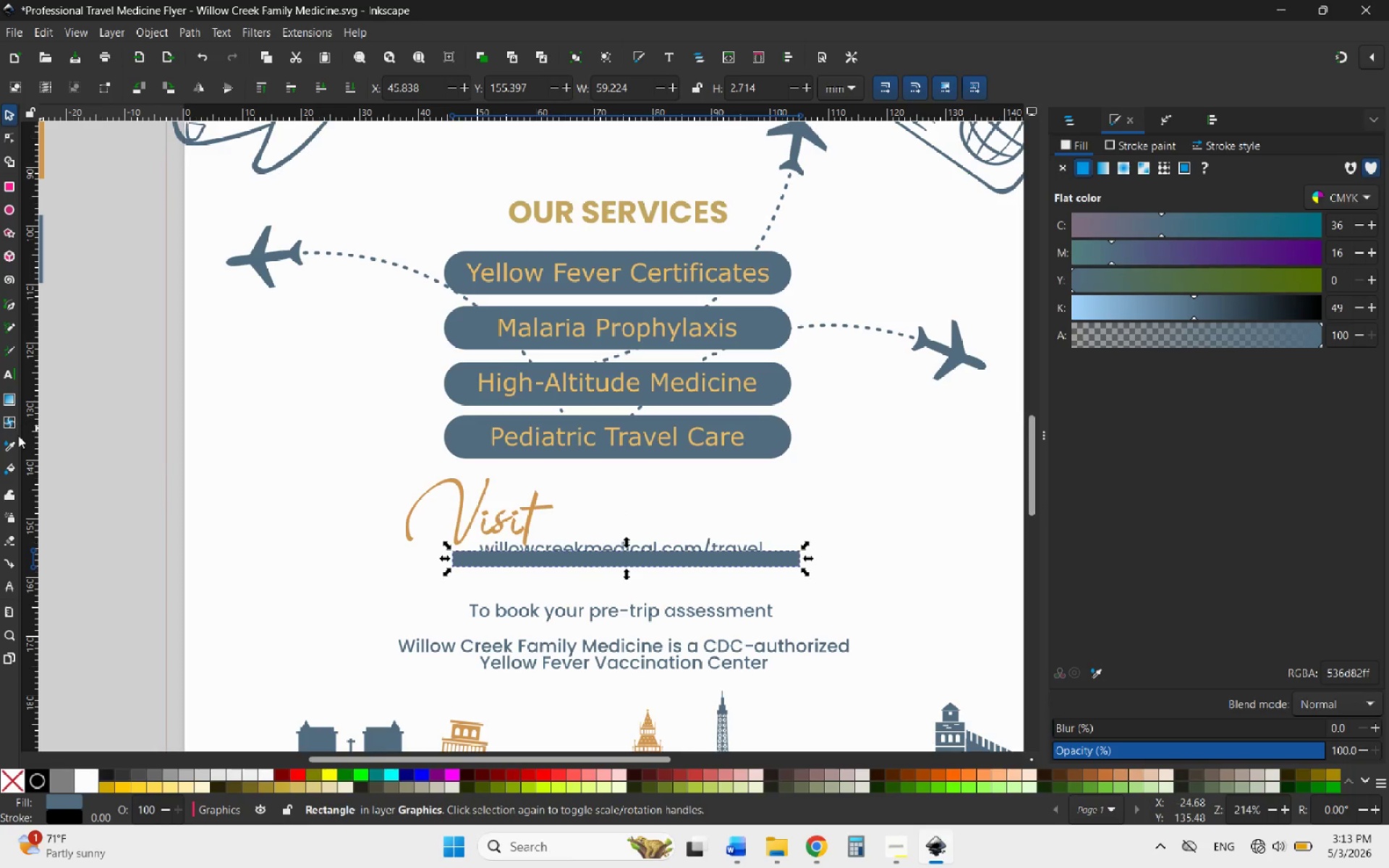 
left_click([6, 445])
 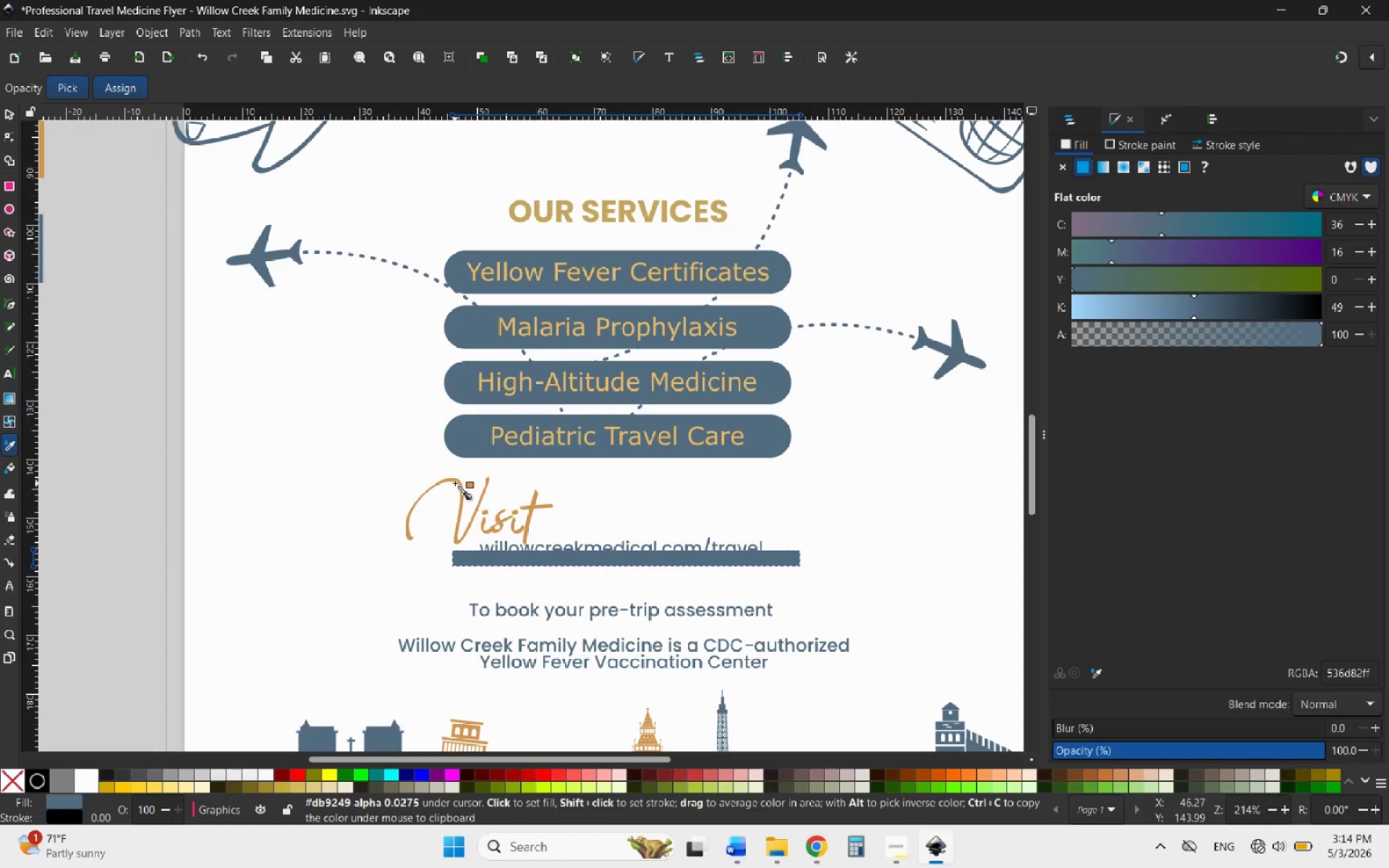 
left_click([458, 482])
 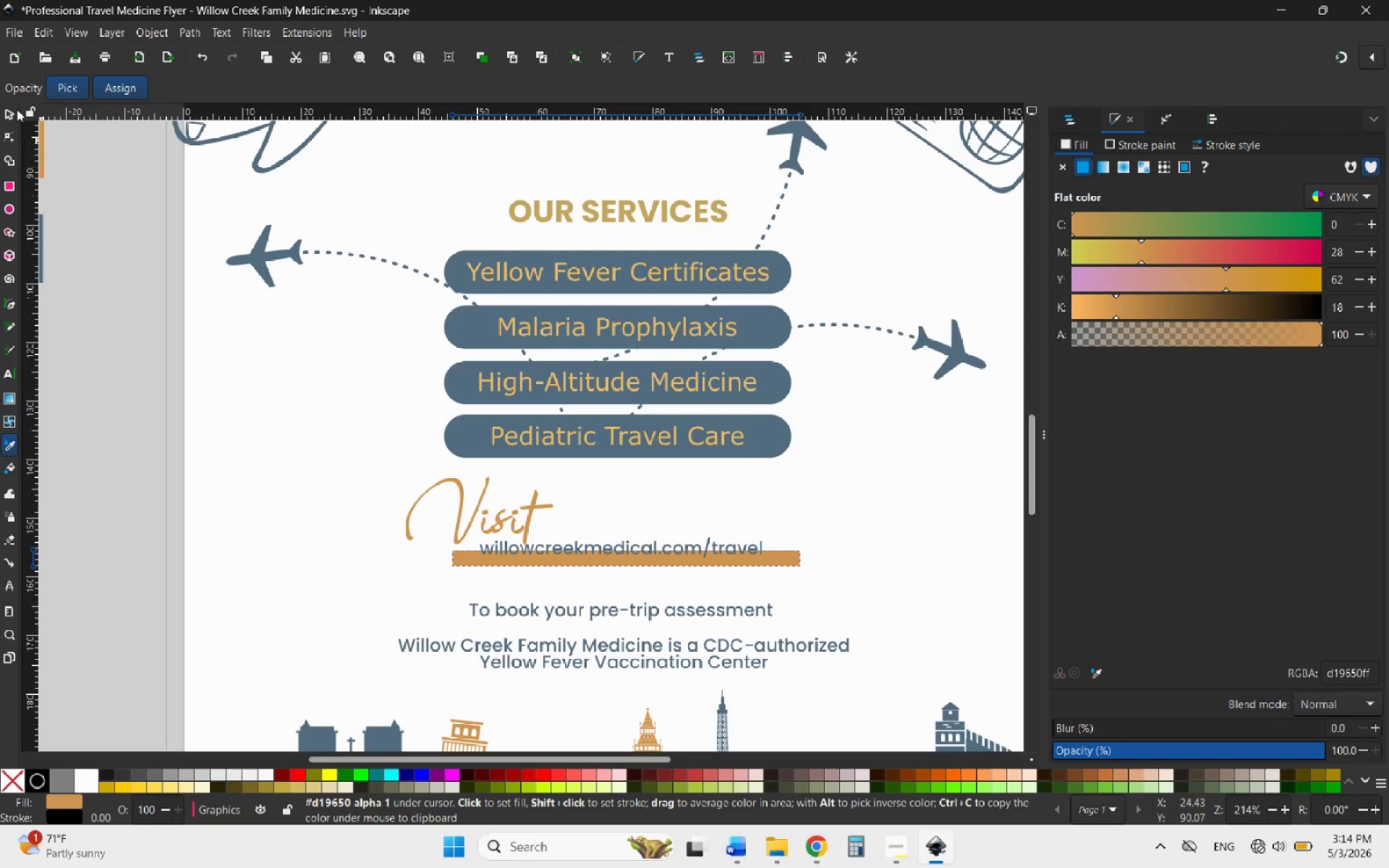 
left_click([7, 112])
 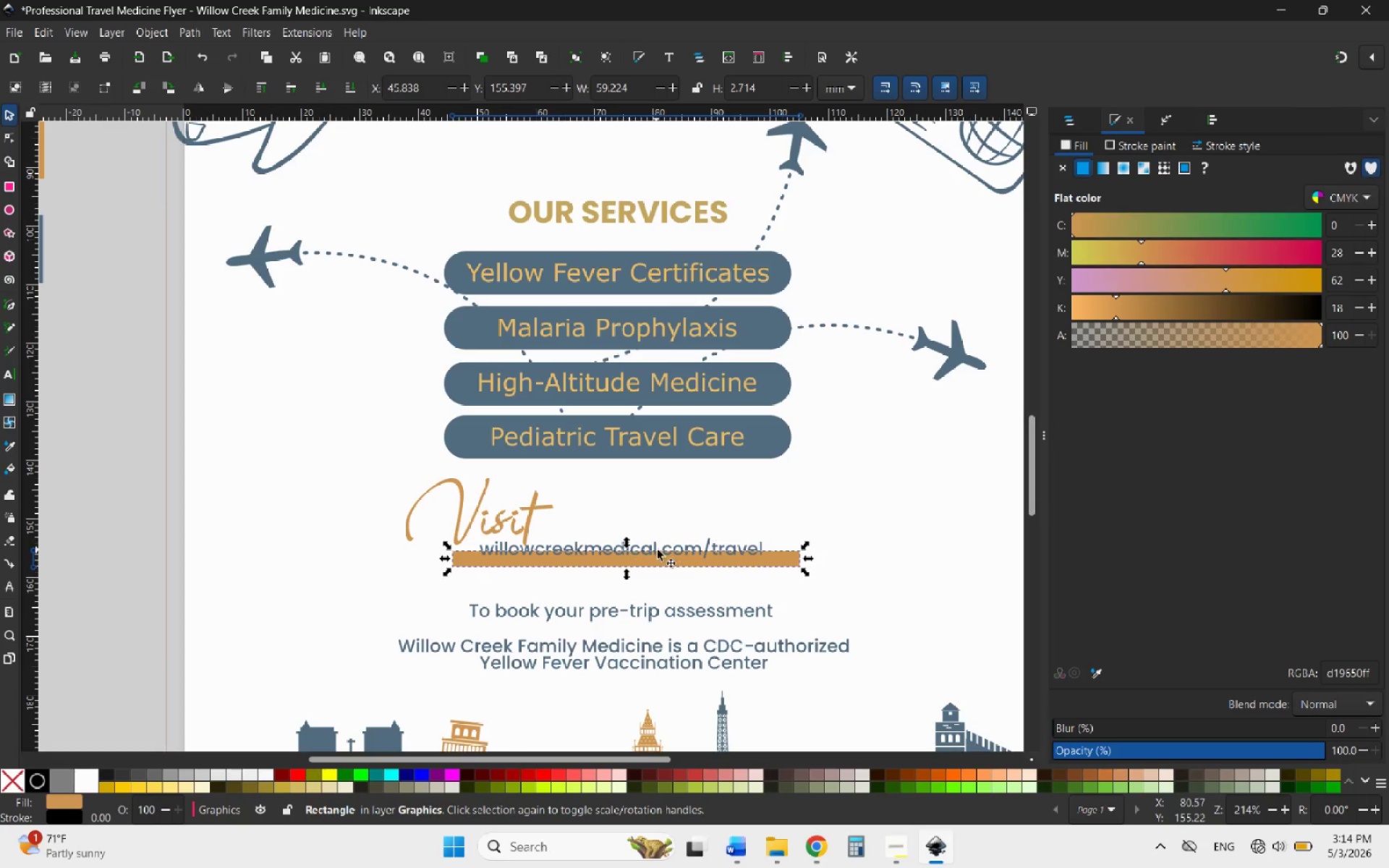 
left_click([661, 550])
 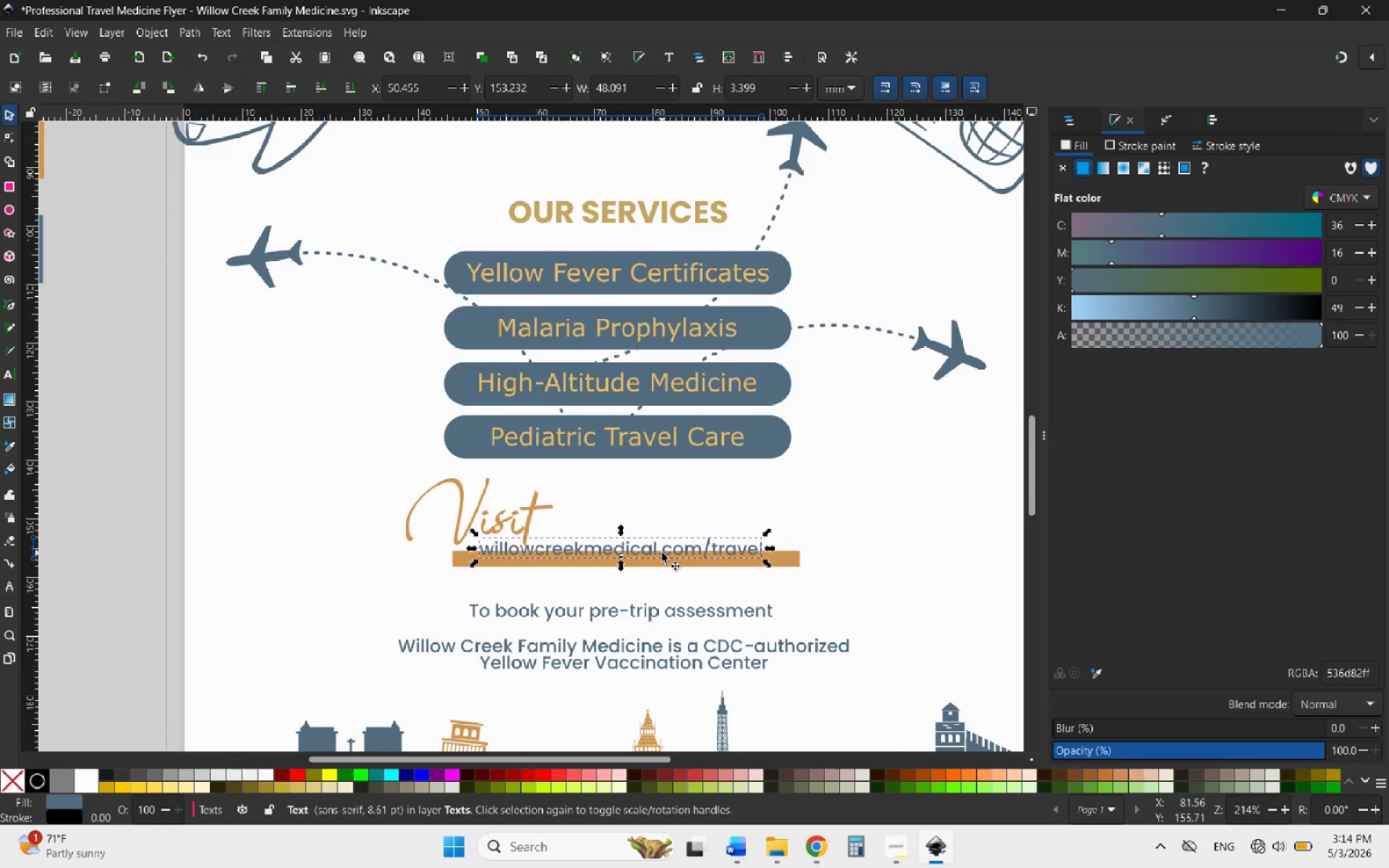 
key(ArrowDown)
 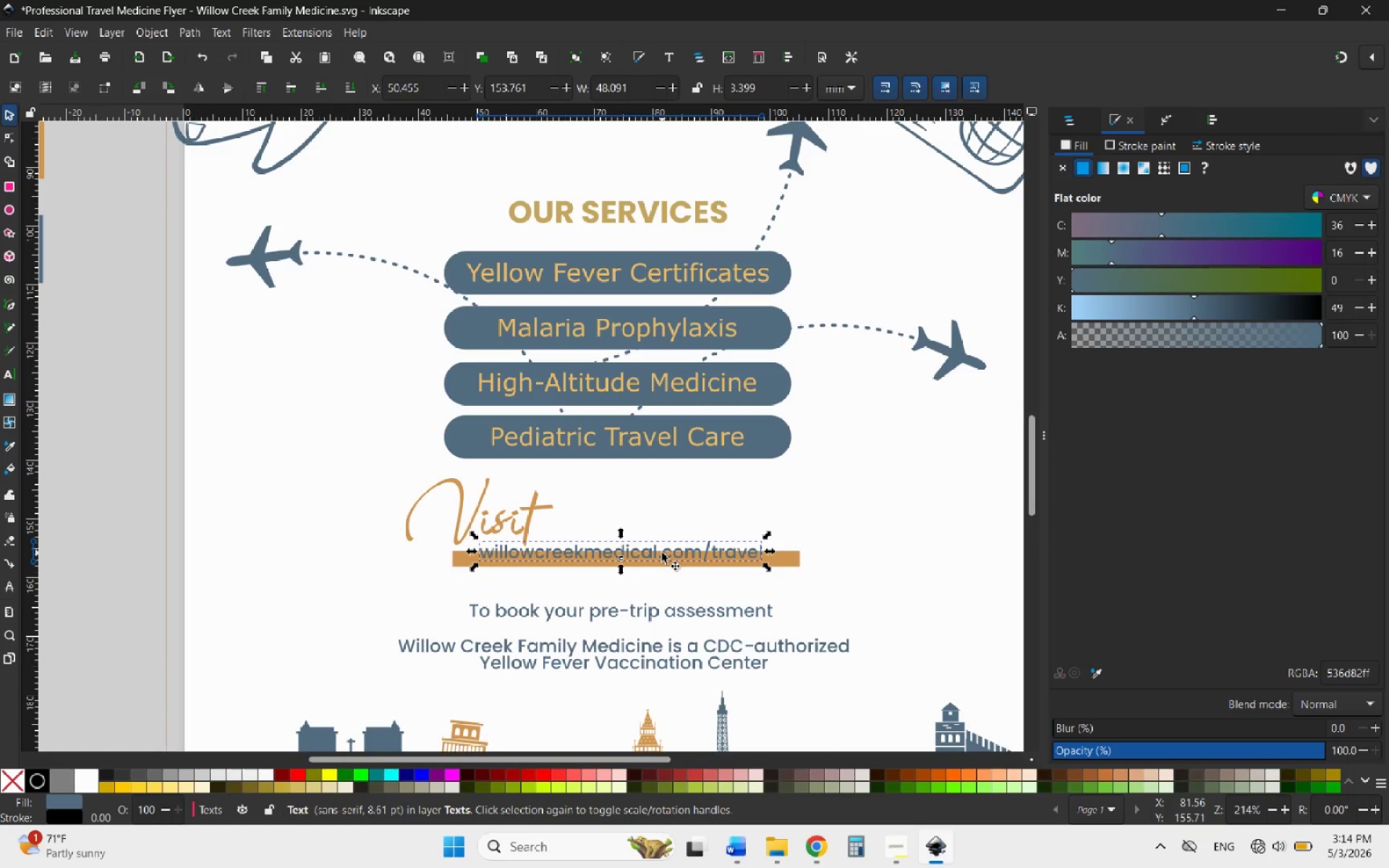 
key(ArrowDown)
 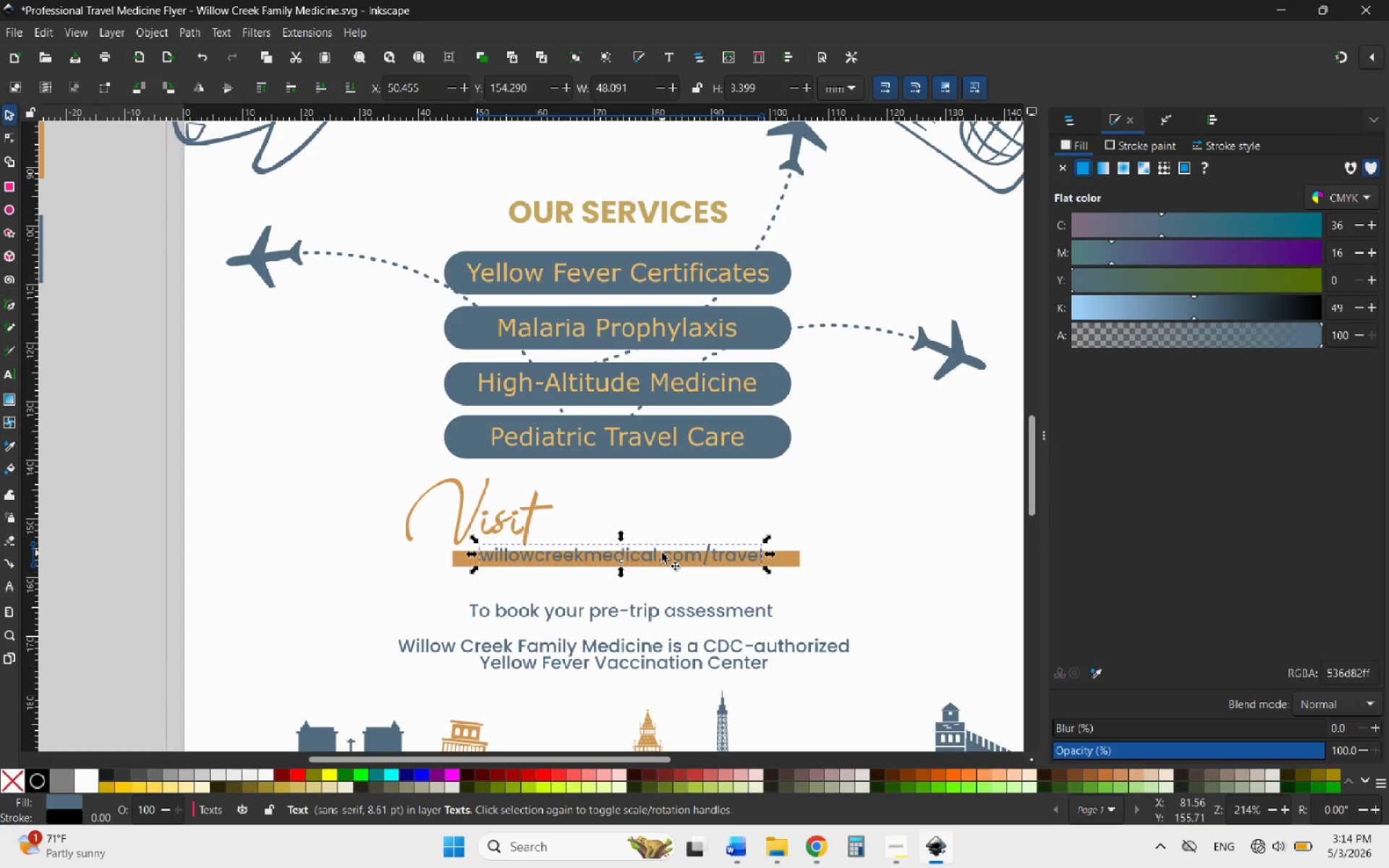 
key(ArrowUp)
 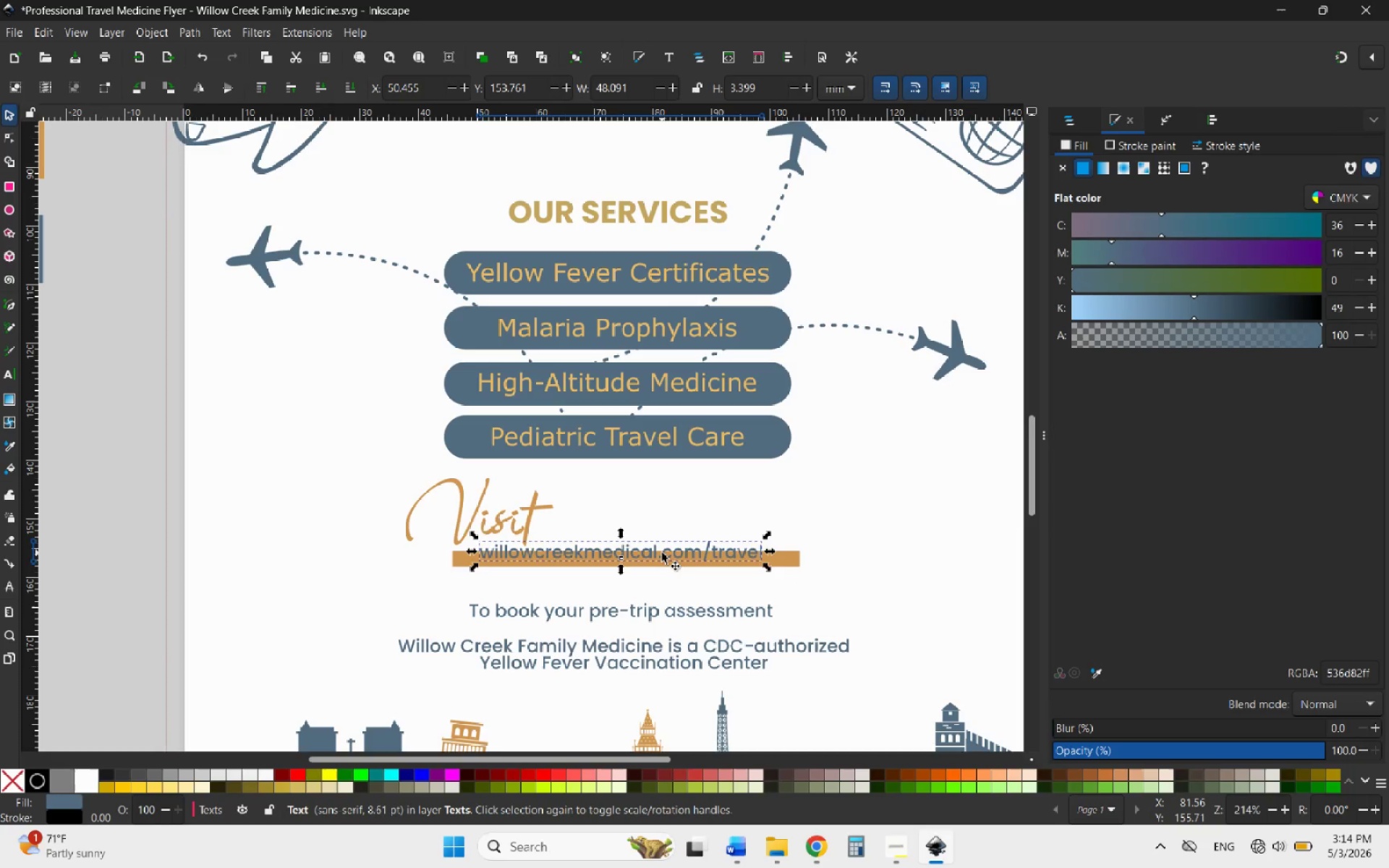 
key(ArrowUp)
 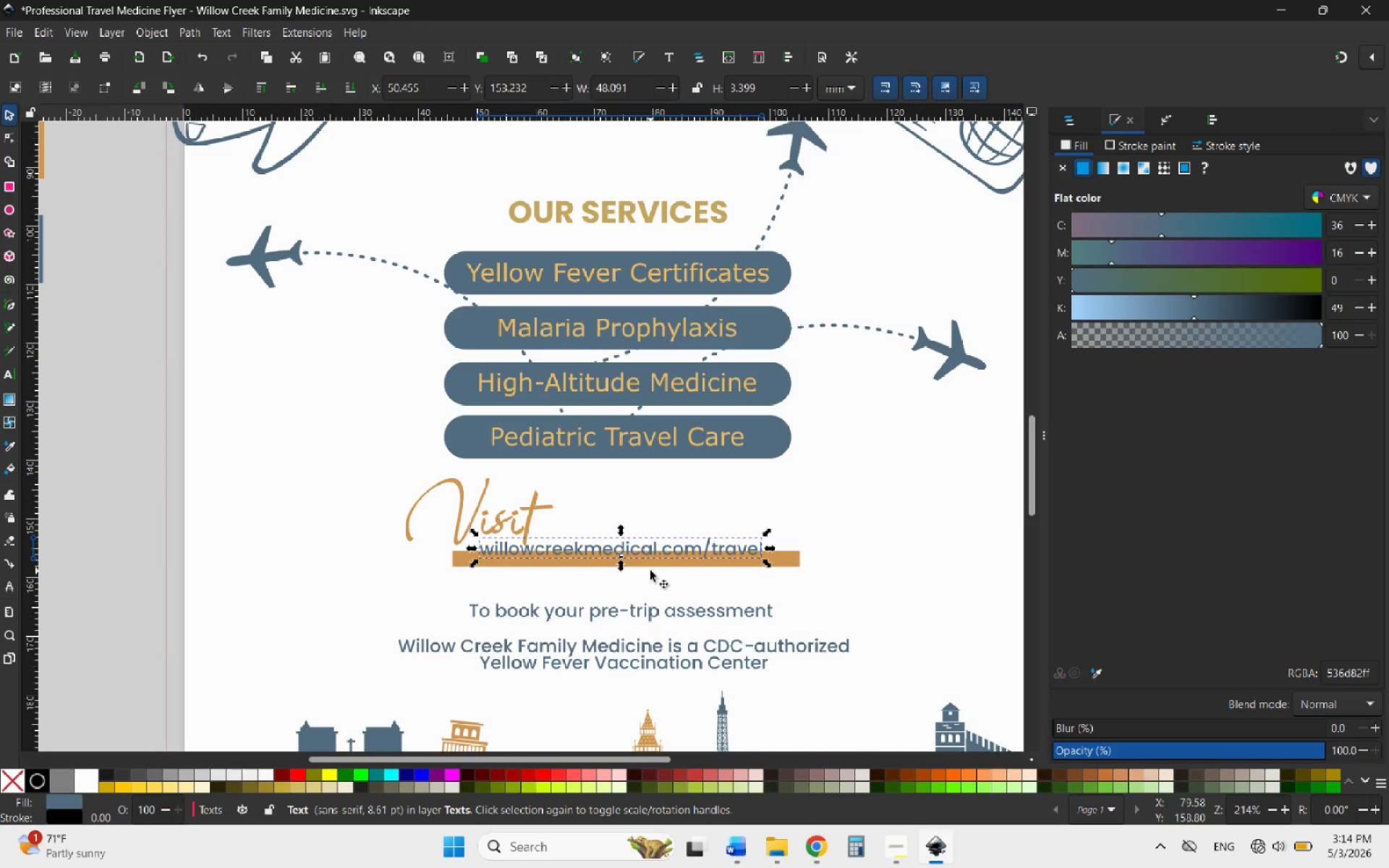 
left_click([649, 566])
 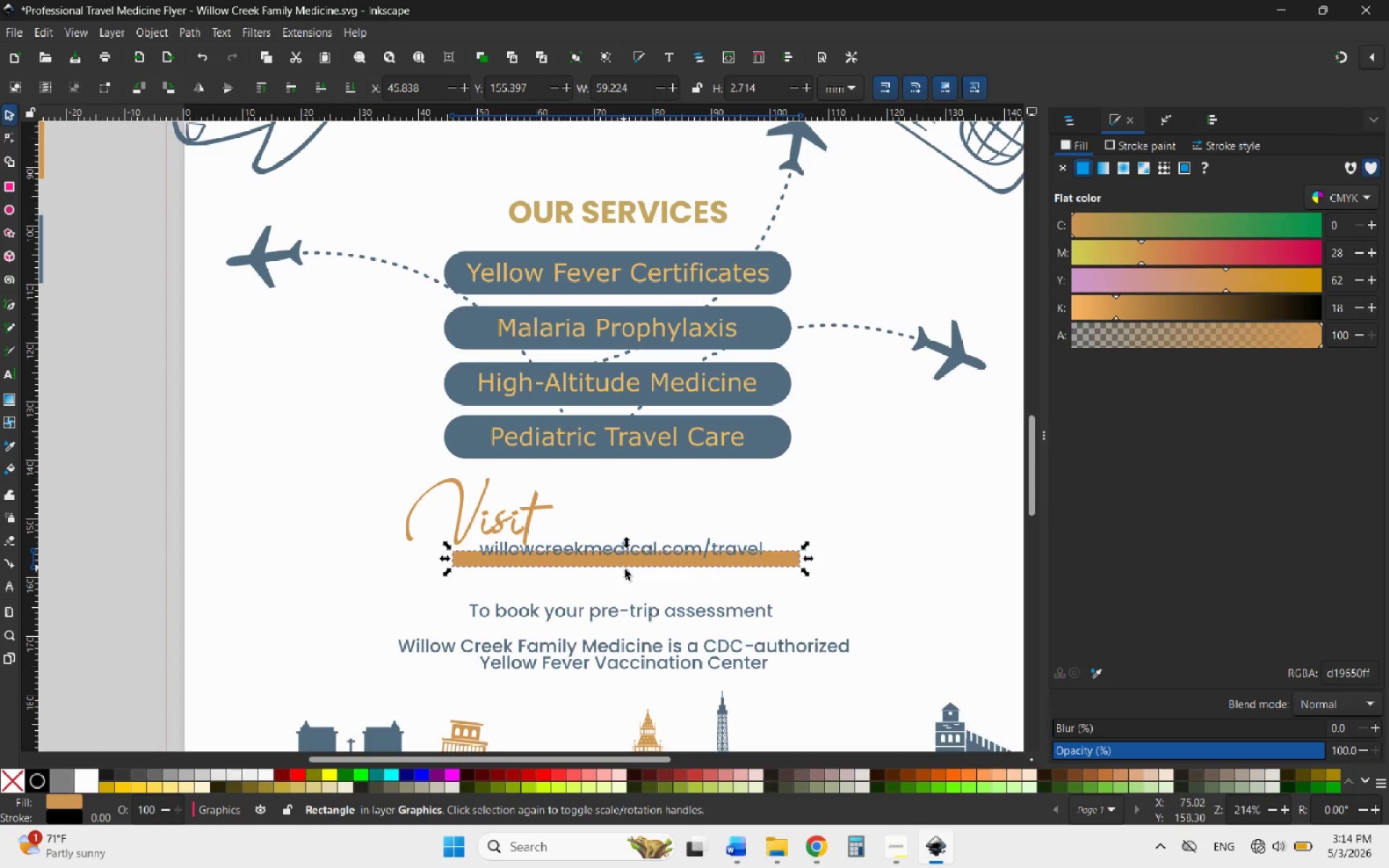 
left_click_drag(start_coordinate=[628, 570], to_coordinate=[650, 564])
 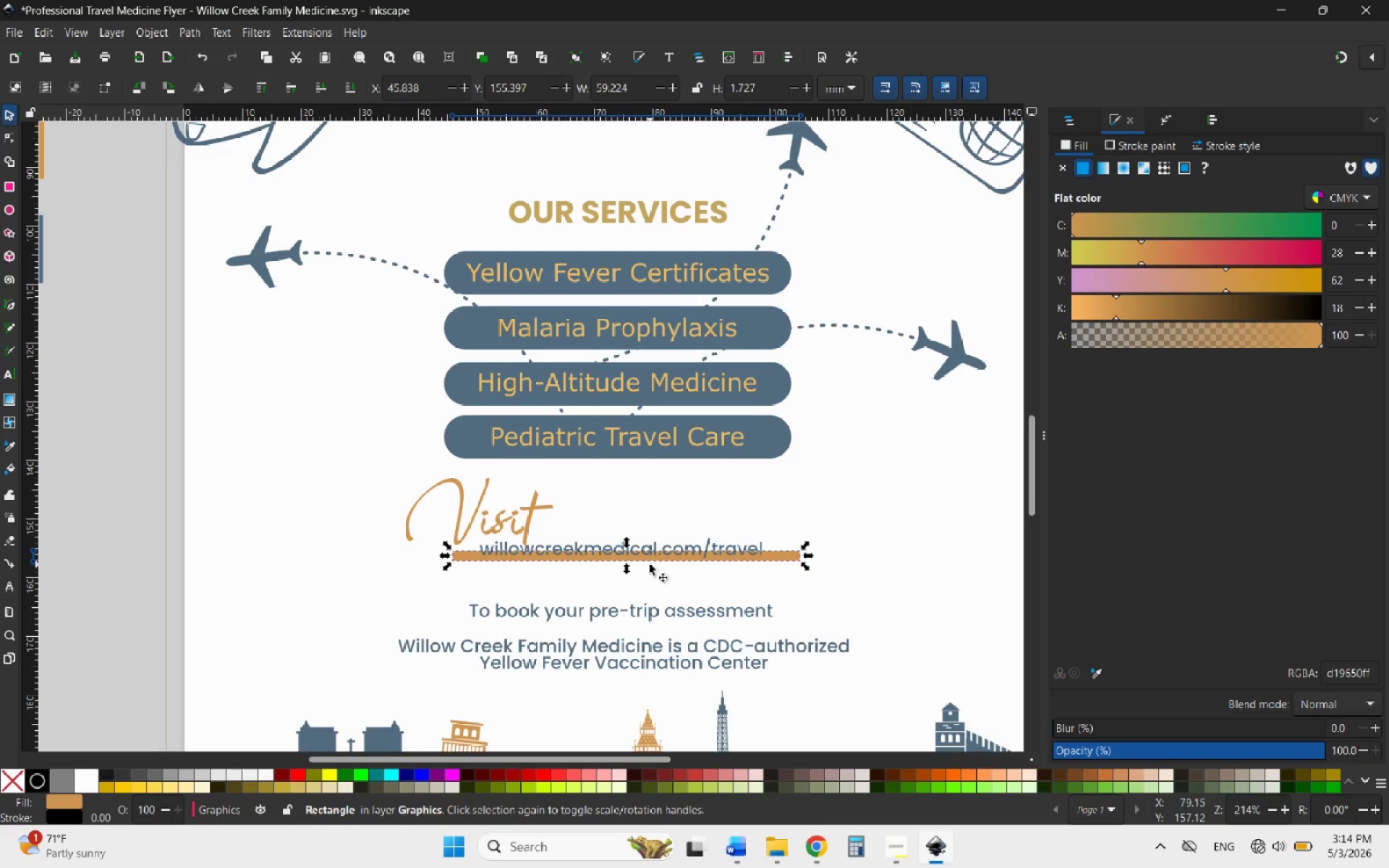 
hold_key(key=ControlLeft, duration=0.56)
scroll: coordinate [650, 564], scroll_direction: up, amount: 6.0
 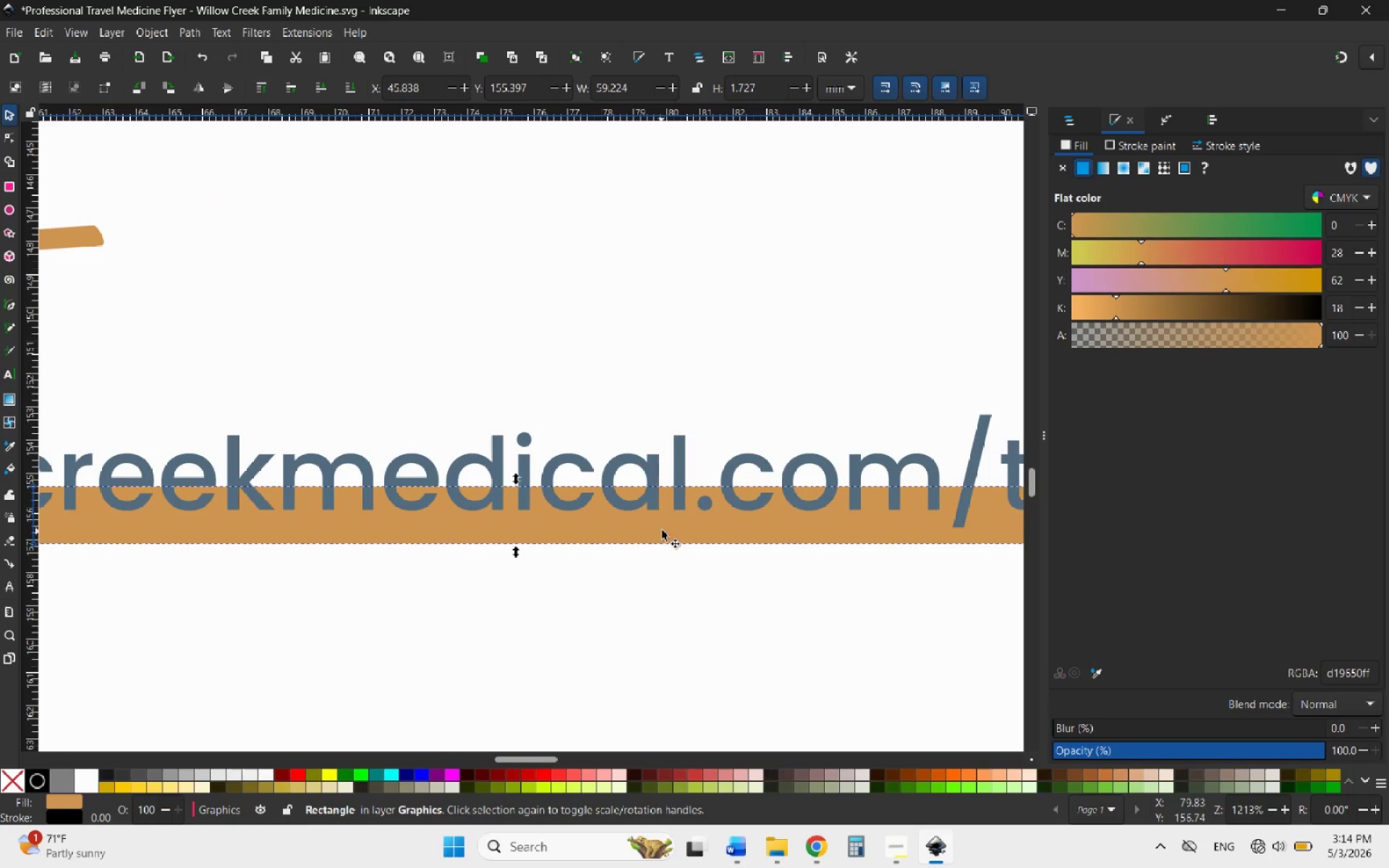 
left_click_drag(start_coordinate=[662, 530], to_coordinate=[666, 518])
 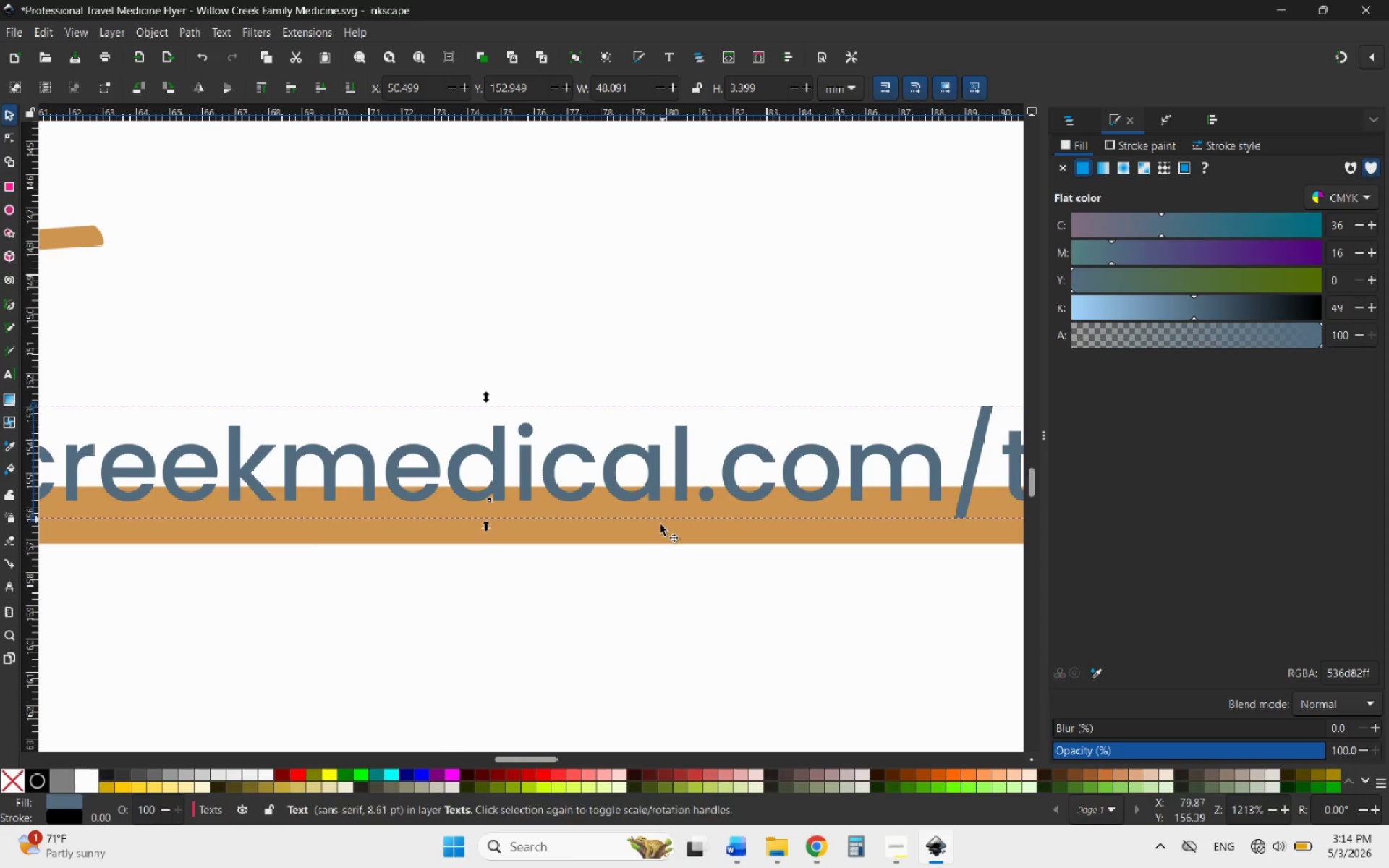 
key(Control+Z)
 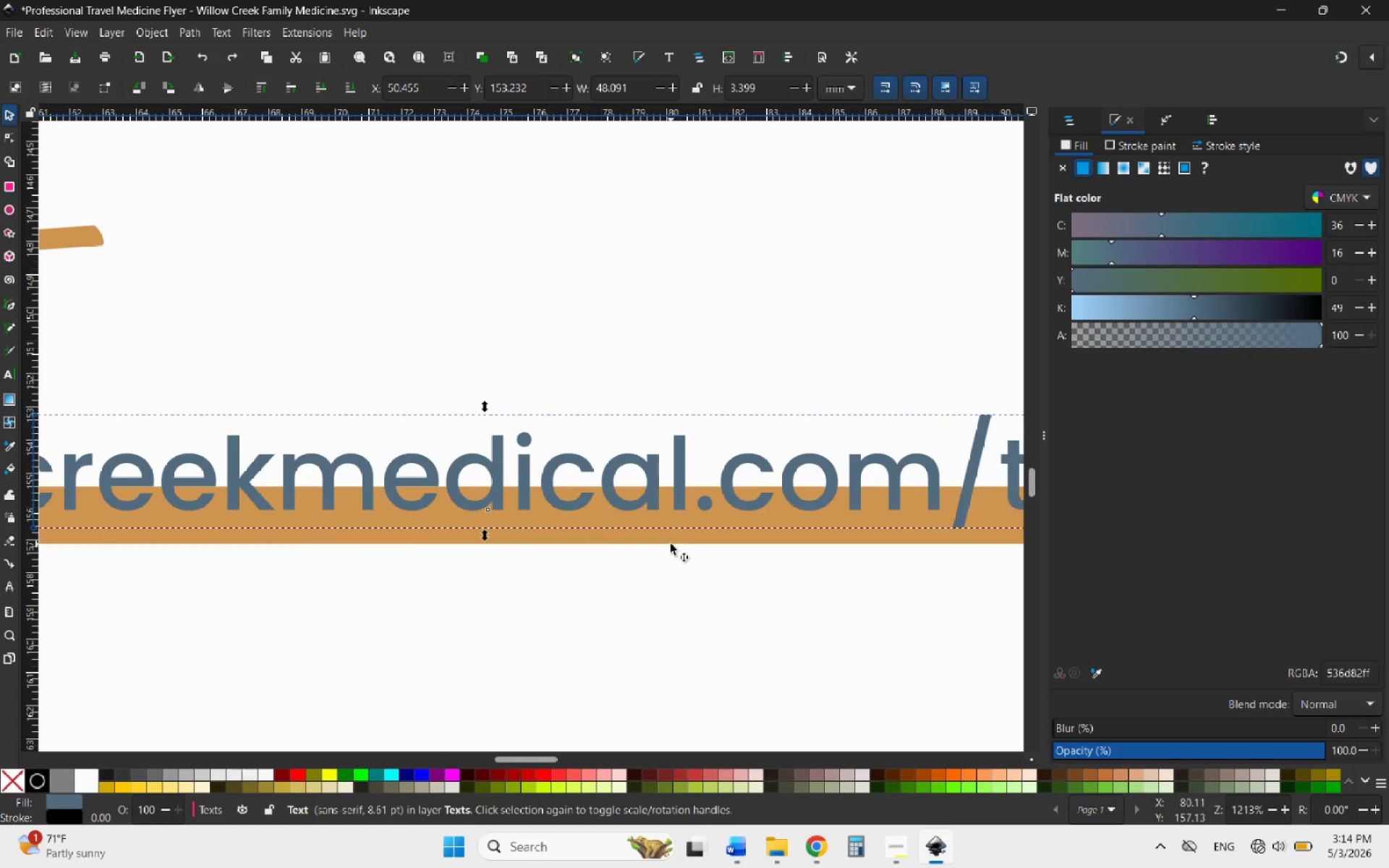 
left_click([678, 540])
 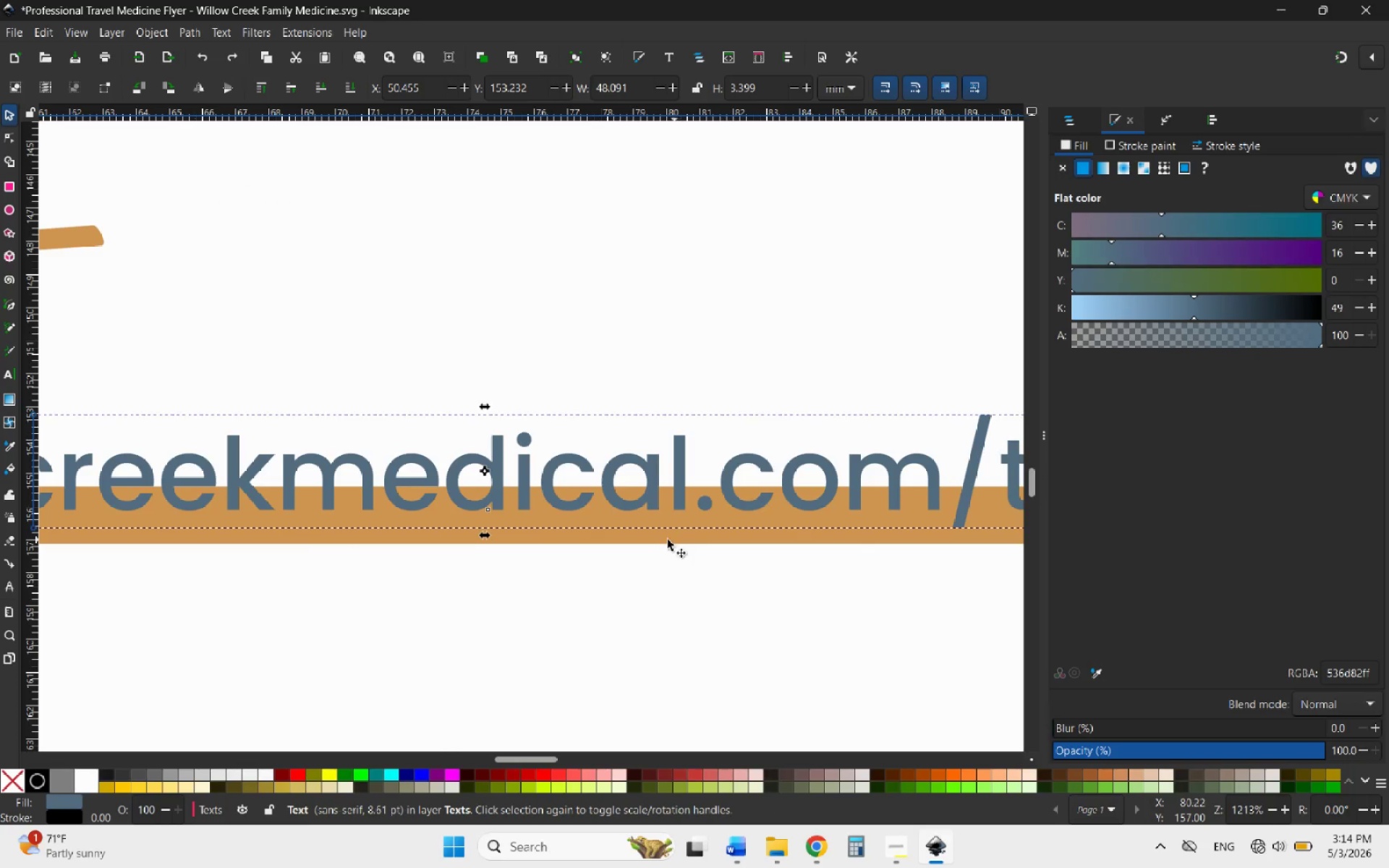 
hold_key(key=ControlLeft, duration=1.06)
scroll: coordinate [616, 540], scroll_direction: down, amount: 4.0
 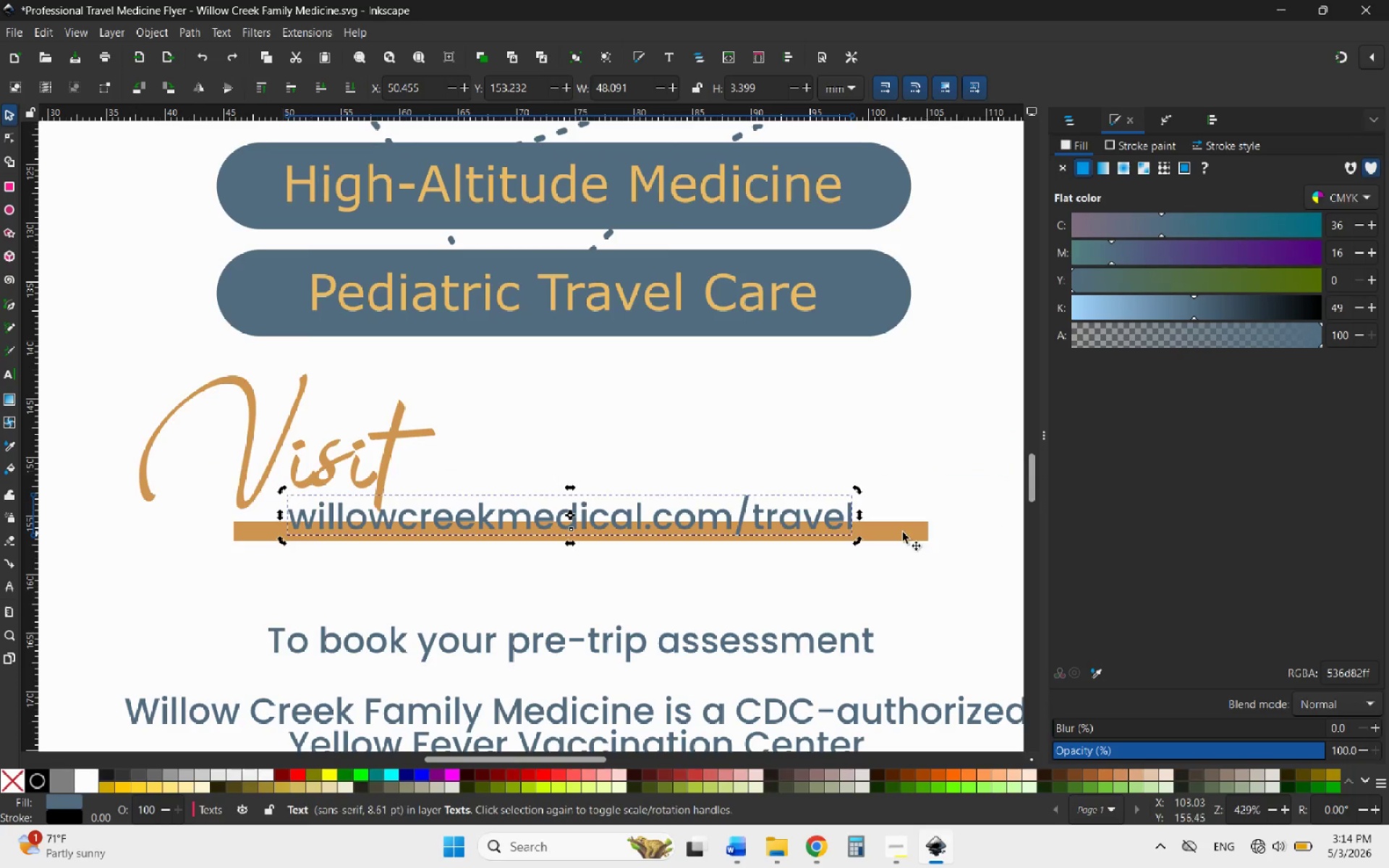 
left_click([903, 532])
 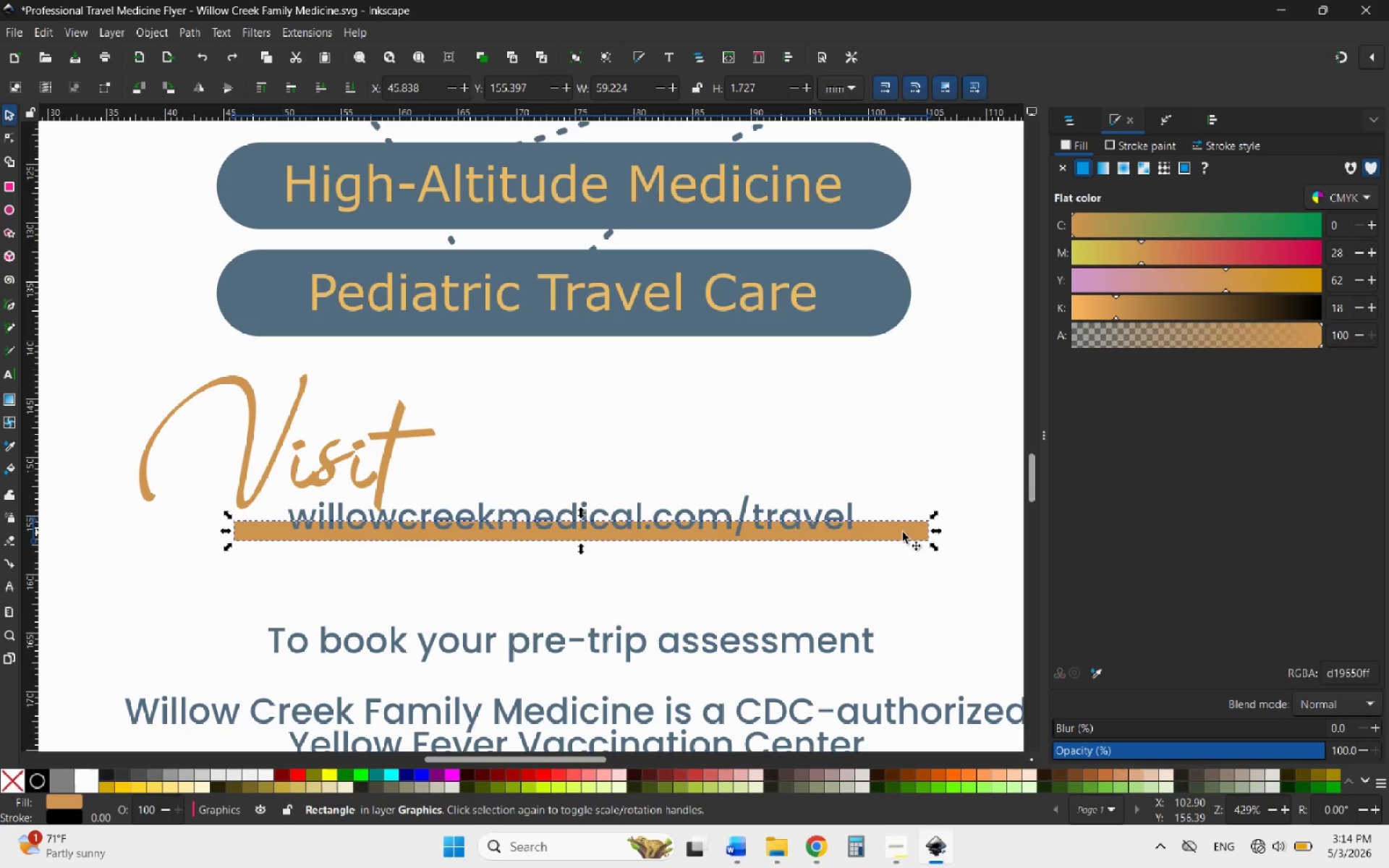 
hold_key(key=ControlLeft, duration=0.77)
scroll: coordinate [903, 532], scroll_direction: up, amount: 3.0
 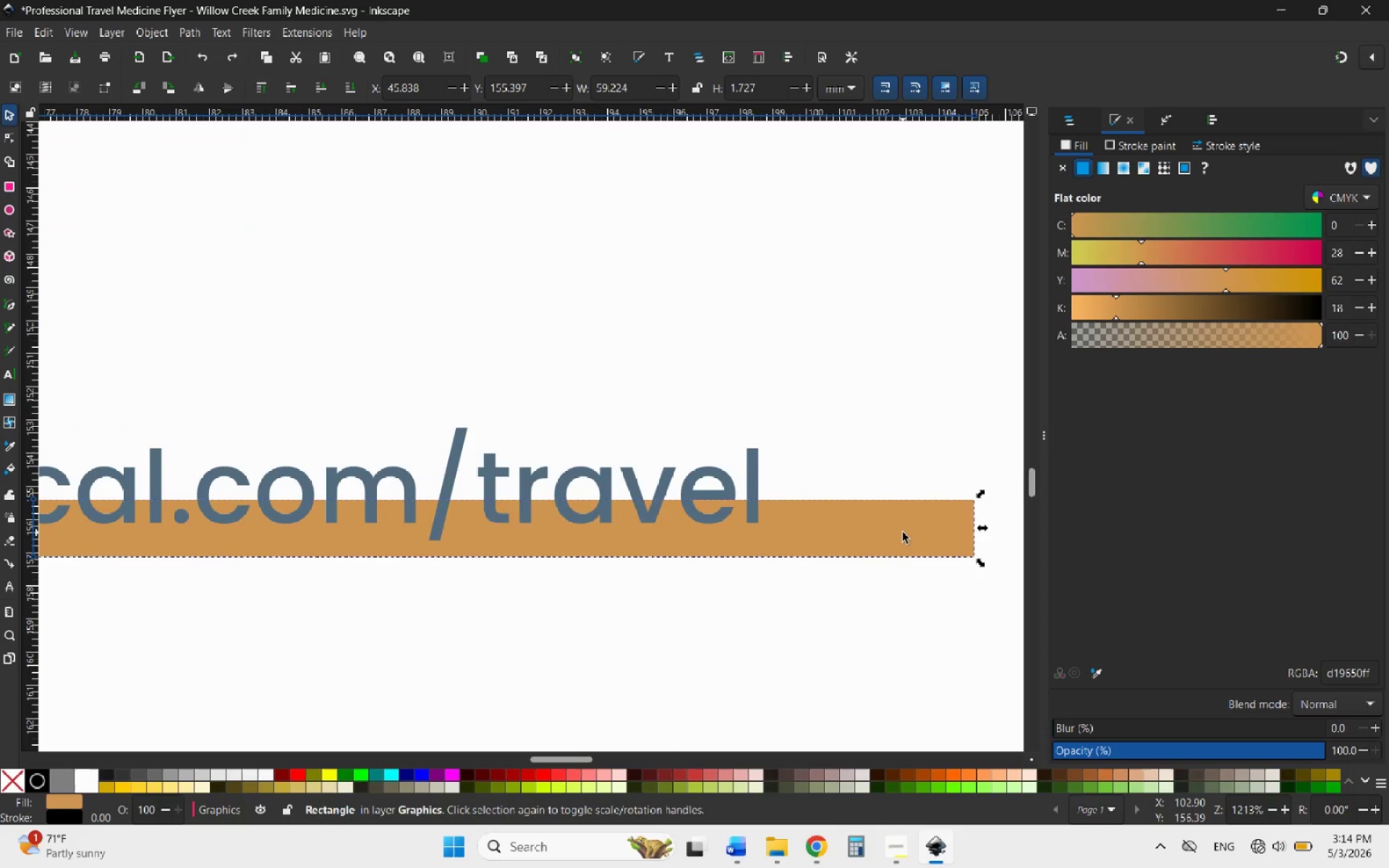 
left_click_drag(start_coordinate=[903, 532], to_coordinate=[904, 522])
 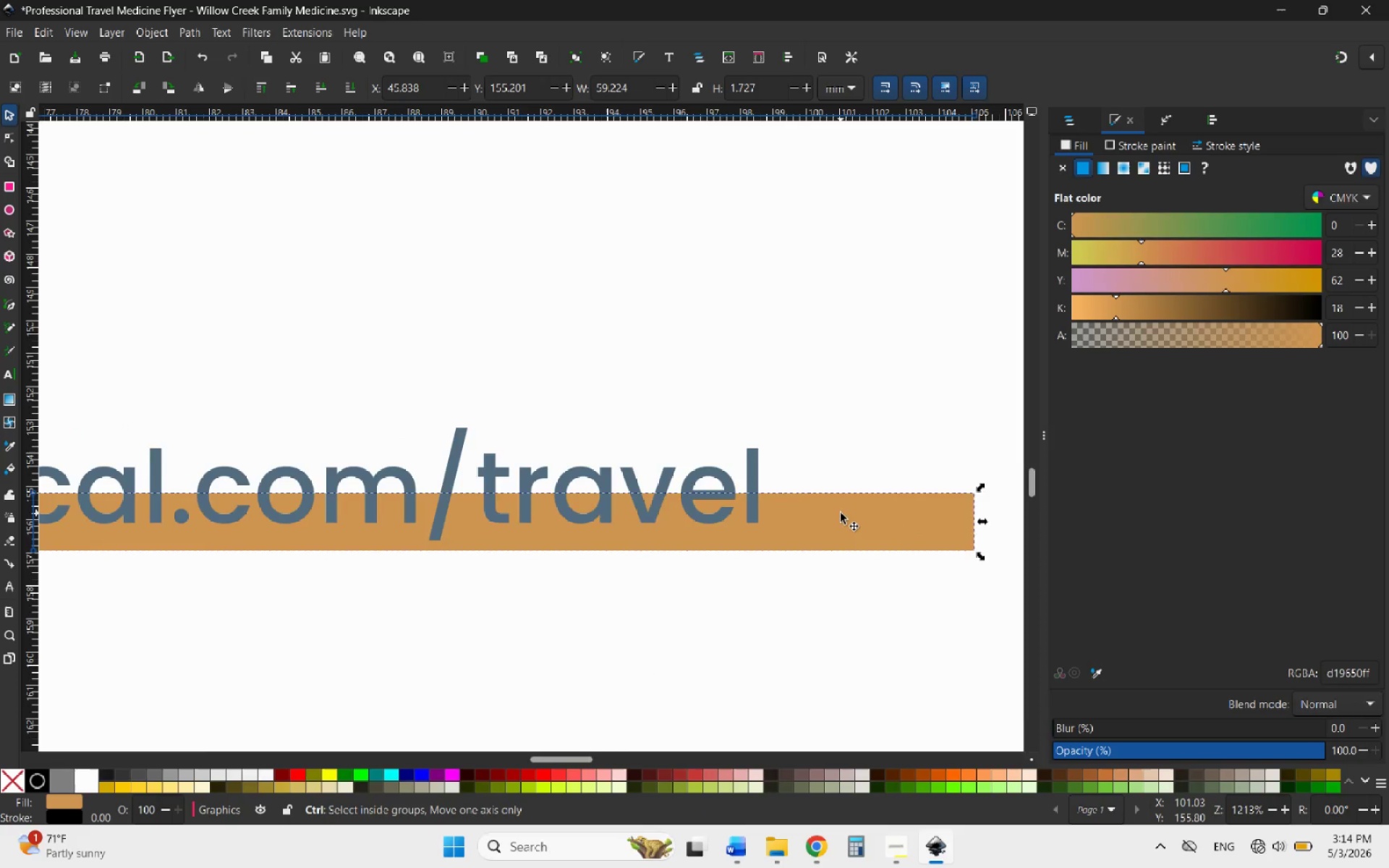 
hold_key(key=ControlLeft, duration=2.3)
 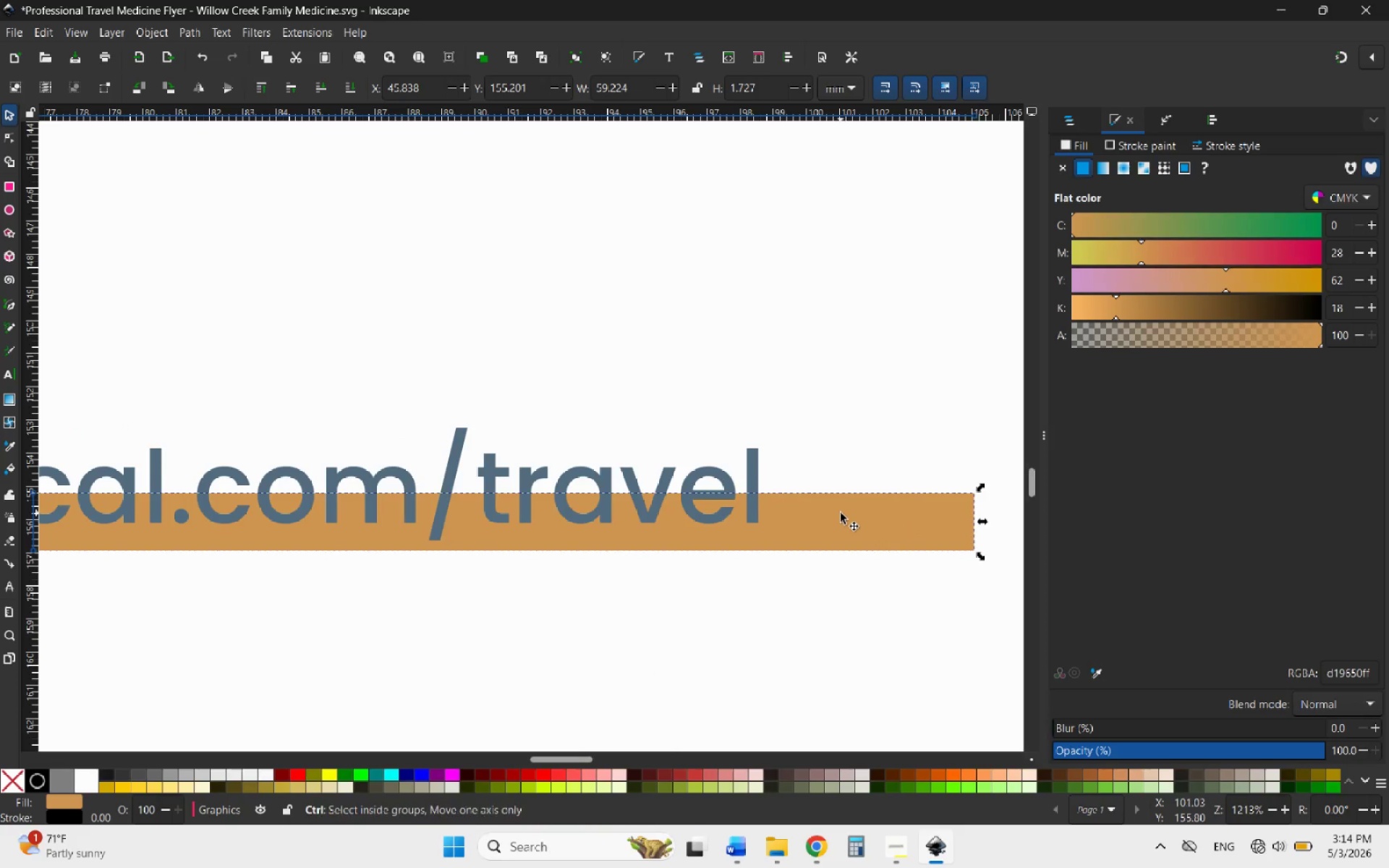 
hold_key(key=ControlLeft, duration=0.94)
scroll: coordinate [841, 513], scroll_direction: down, amount: 4.0
 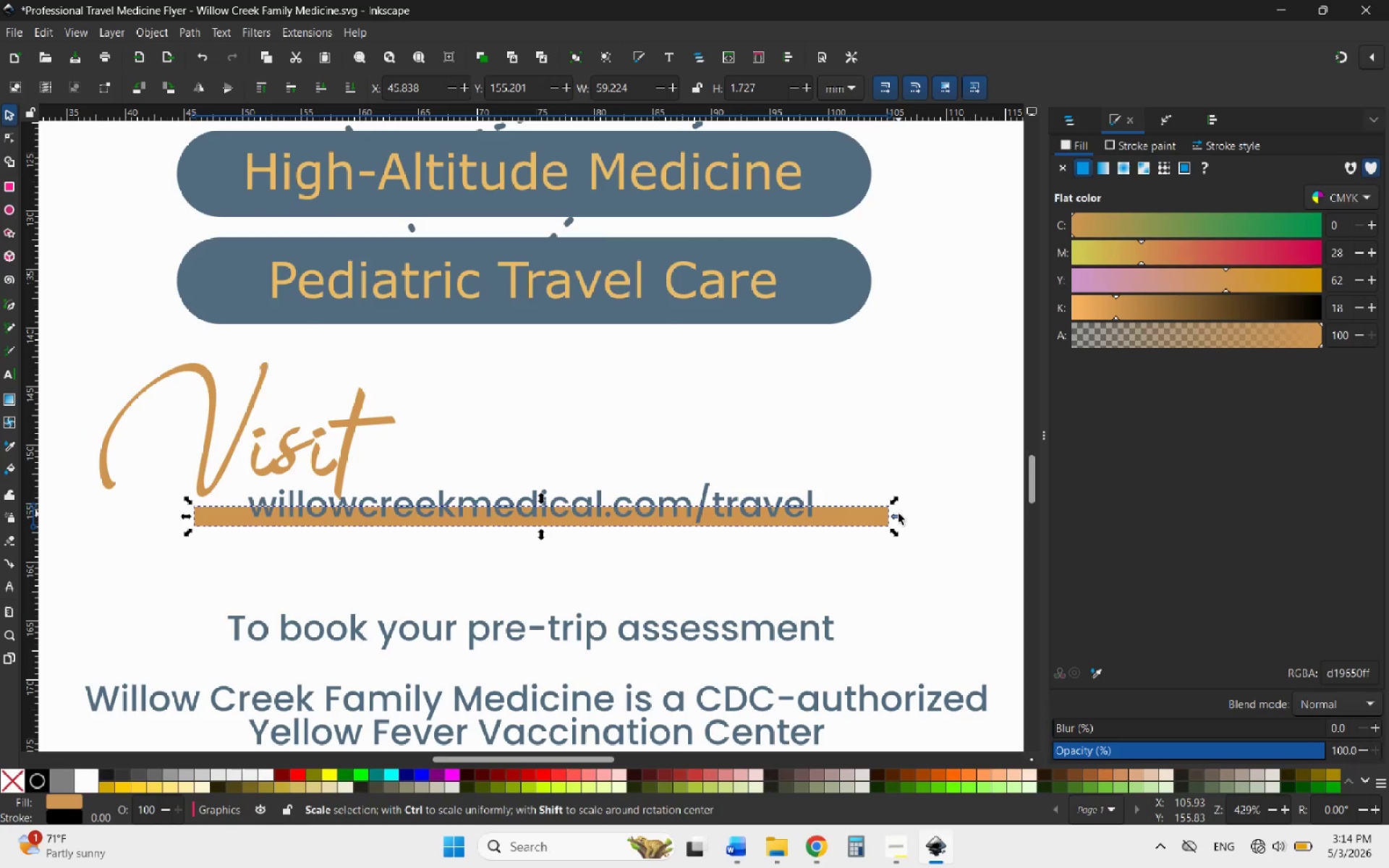 
left_click_drag(start_coordinate=[897, 516], to_coordinate=[848, 514])
 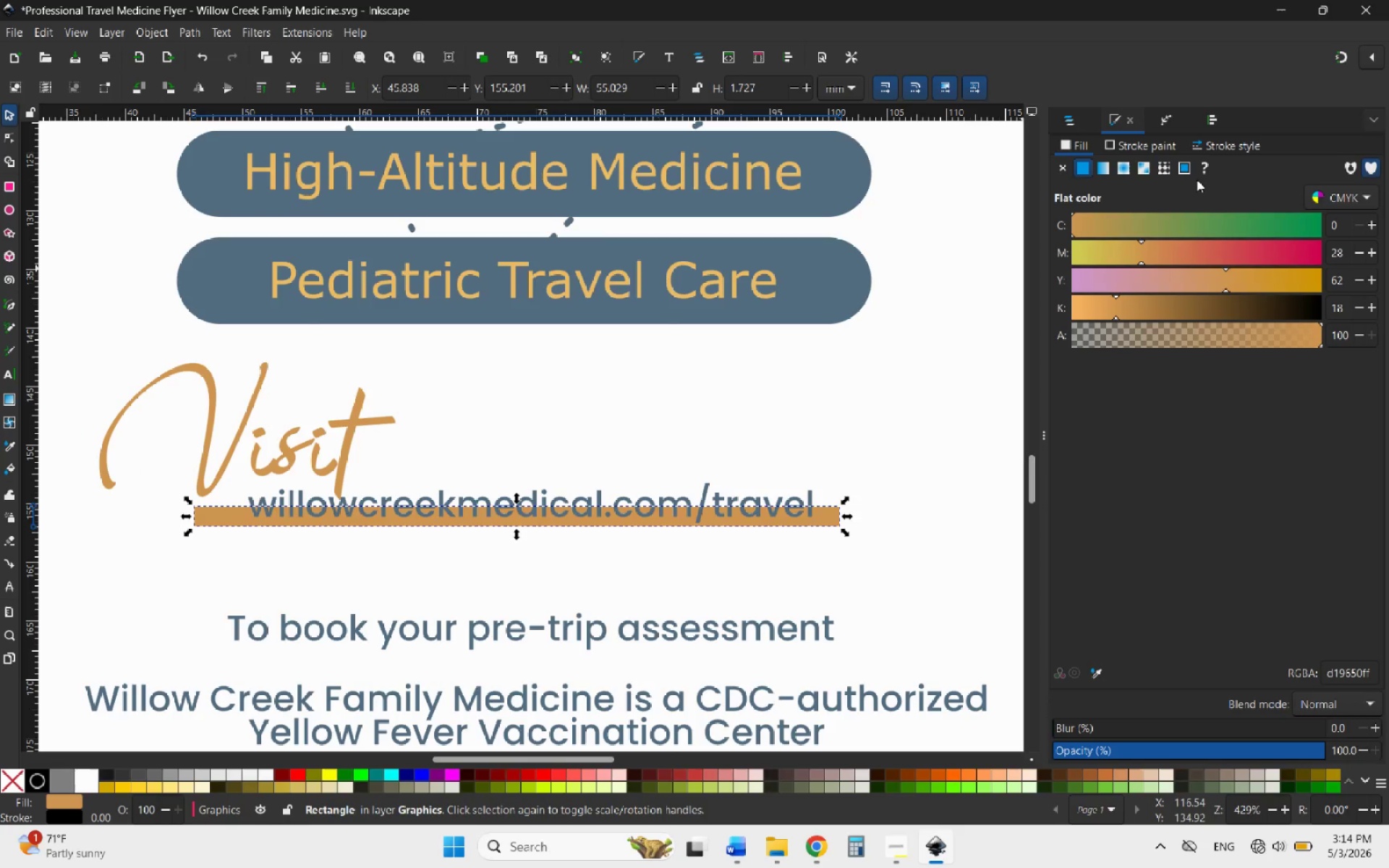 
left_click([1212, 120])
 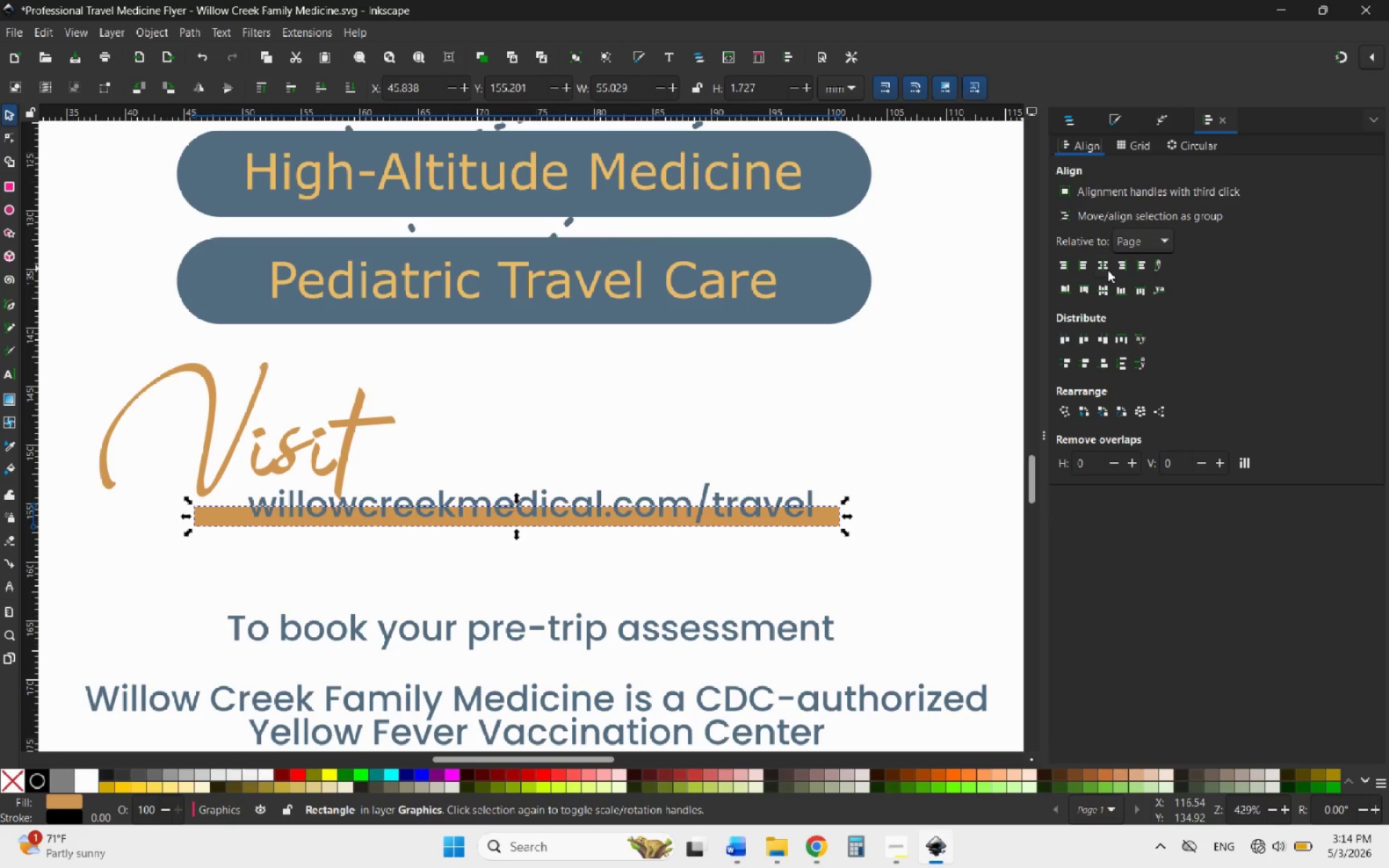 
left_click([1104, 264])
 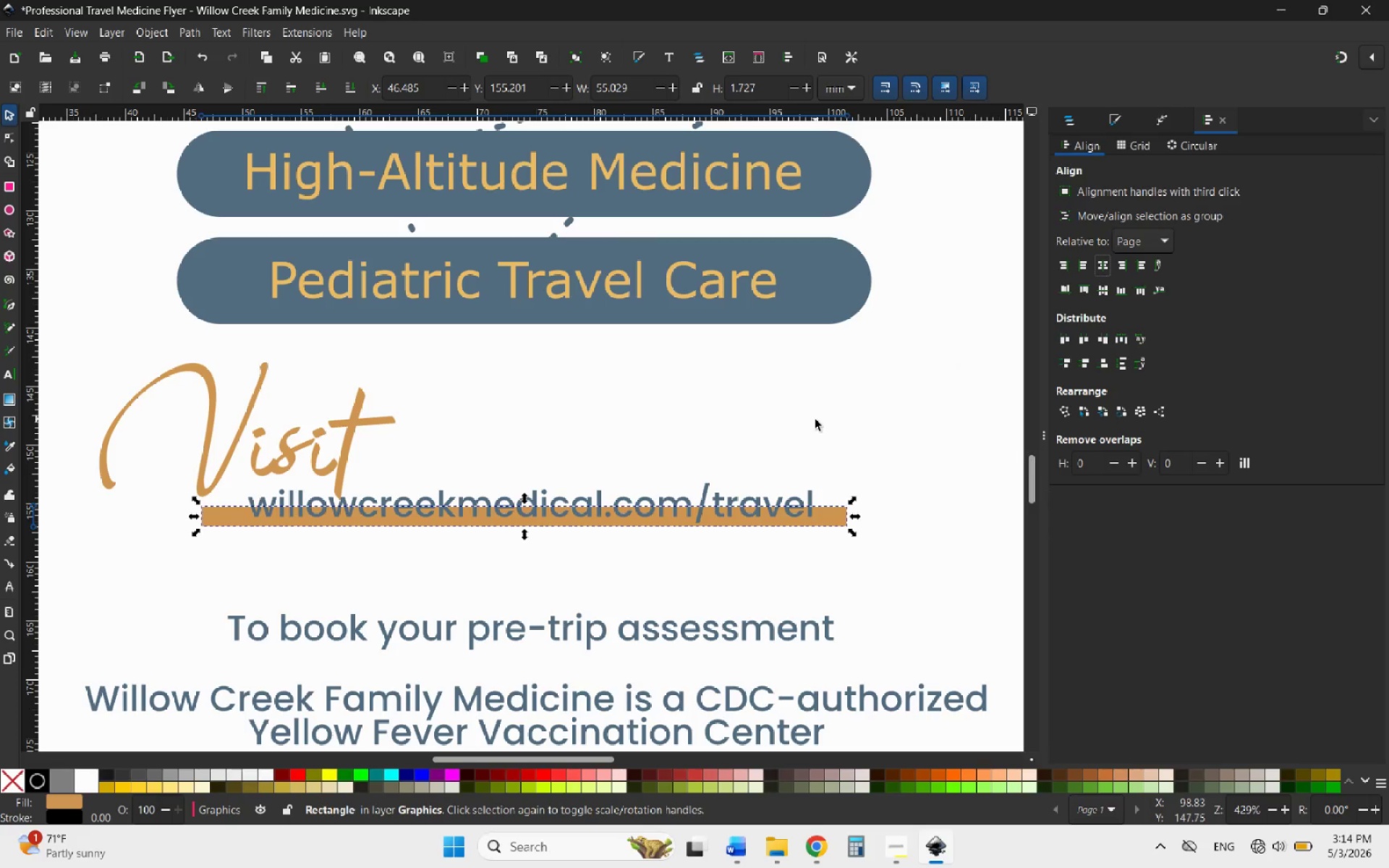 
hold_key(key=ControlLeft, duration=3.09)
scroll: coordinate [823, 430], scroll_direction: none, amount: 0.0
 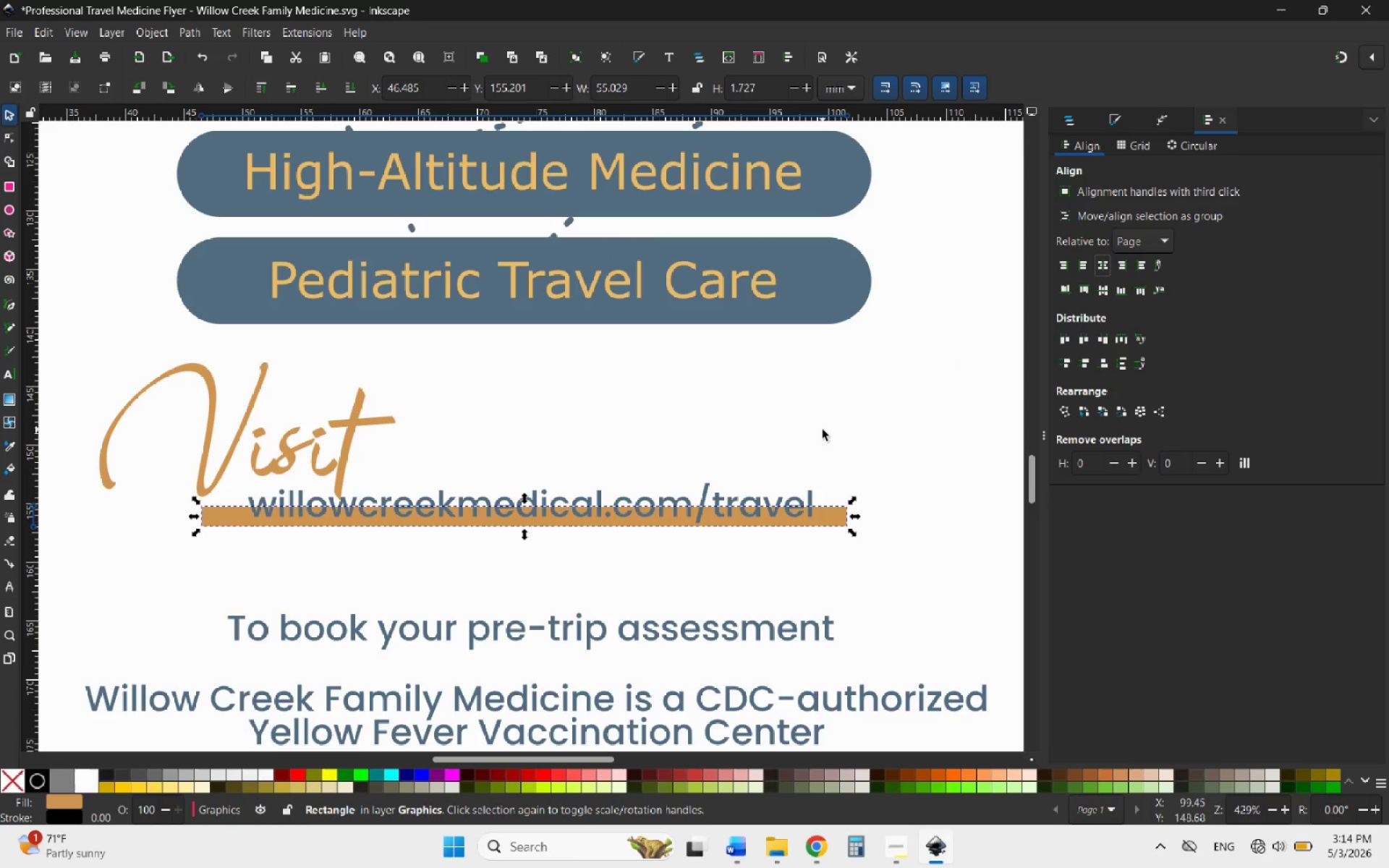 
scroll: coordinate [823, 430], scroll_direction: up, amount: 2.0
 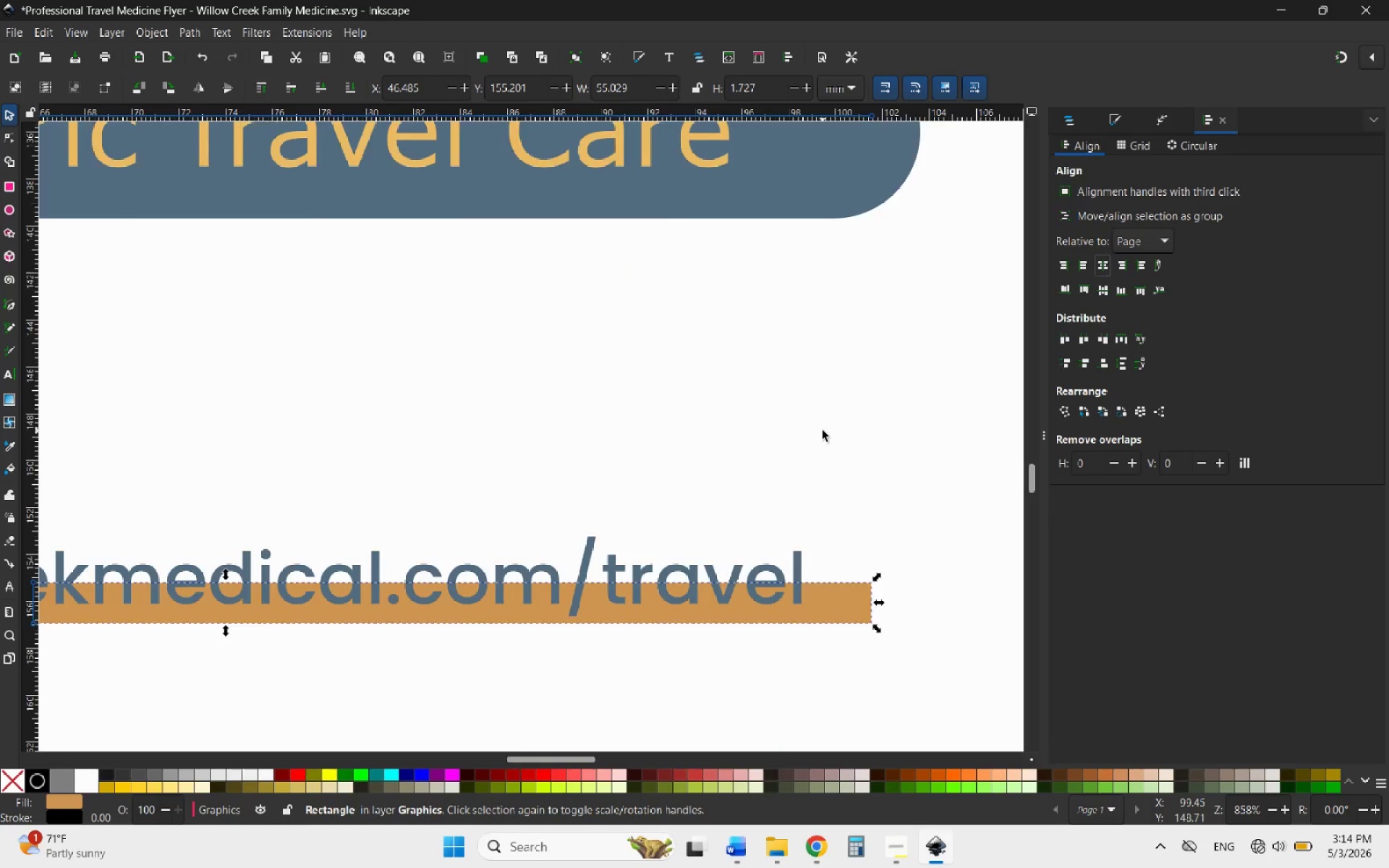 
scroll: coordinate [823, 430], scroll_direction: down, amount: 1.0
 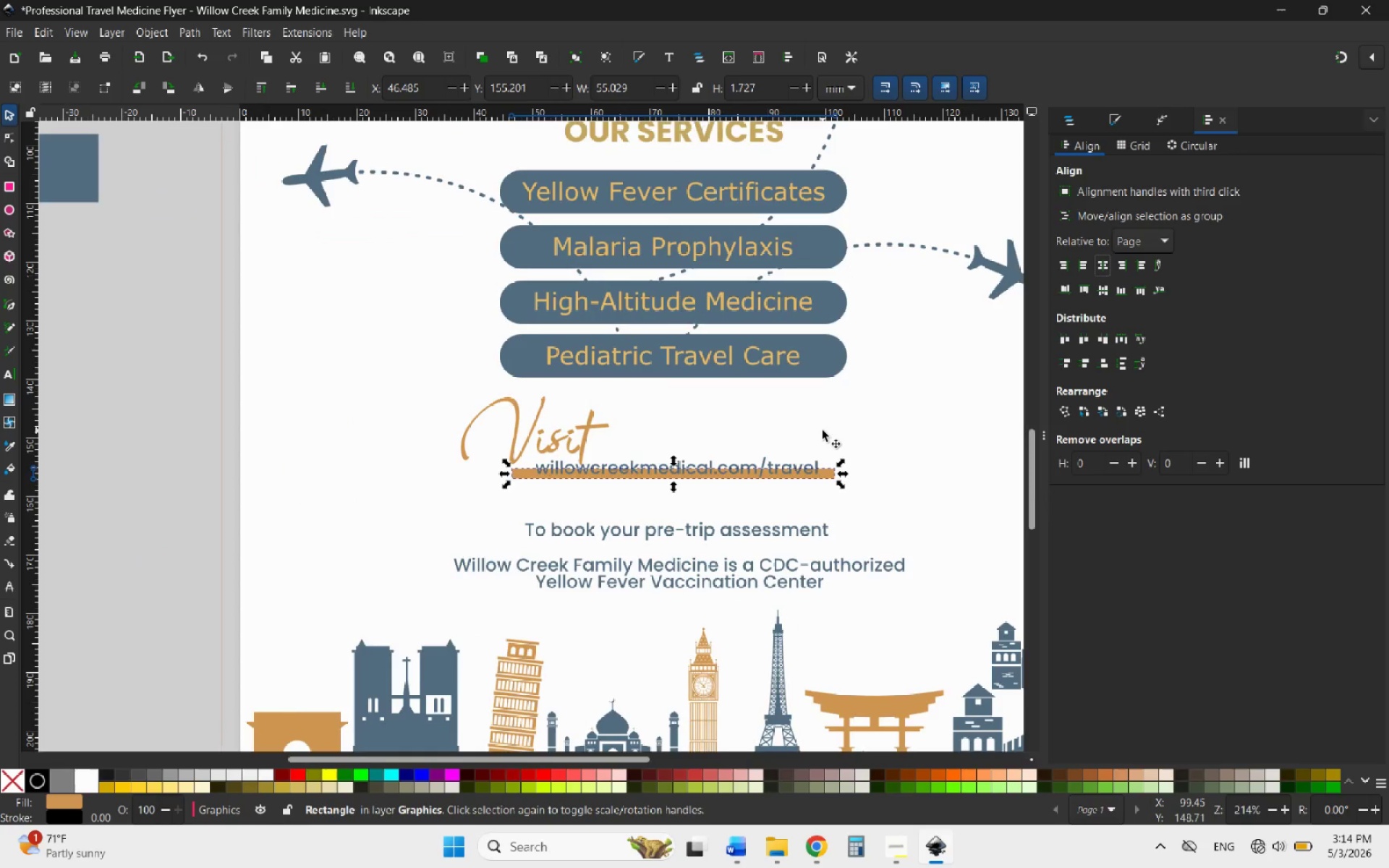 
left_click([823, 430])
 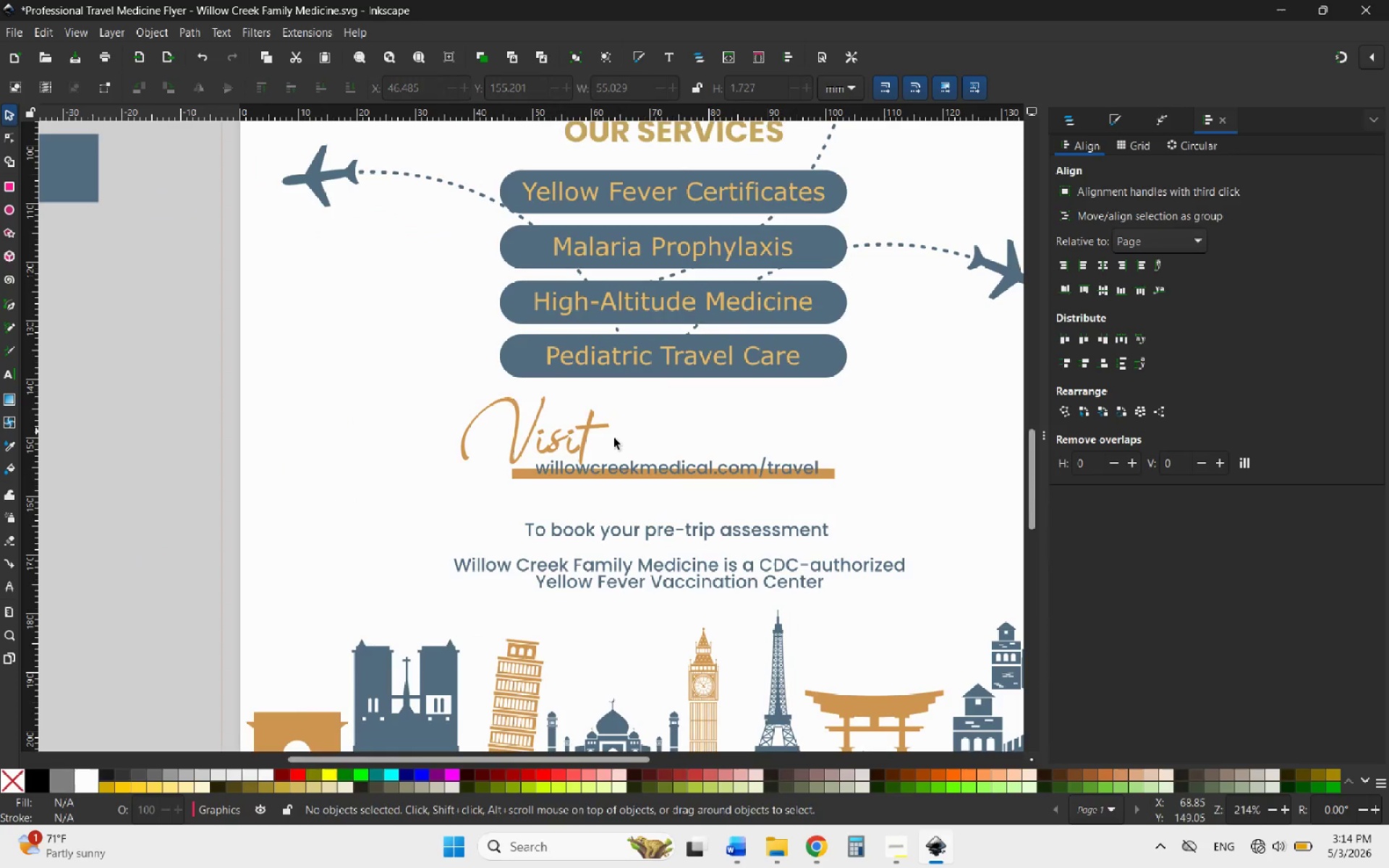 
hold_key(key=ControlLeft, duration=1.55)
scroll: coordinate [611, 440], scroll_direction: none, amount: 0.0
 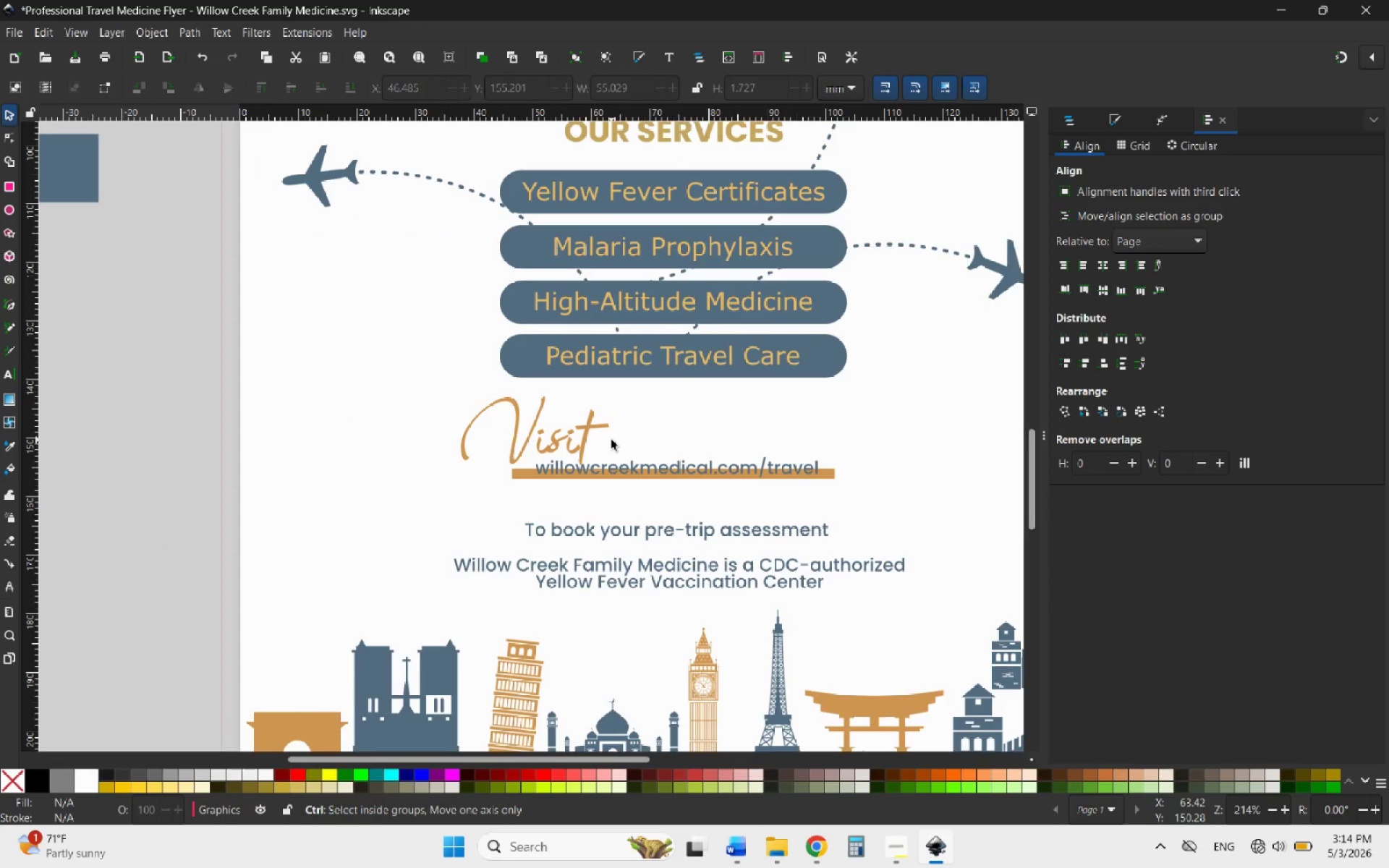 
scroll: coordinate [599, 447], scroll_direction: up, amount: 2.0
 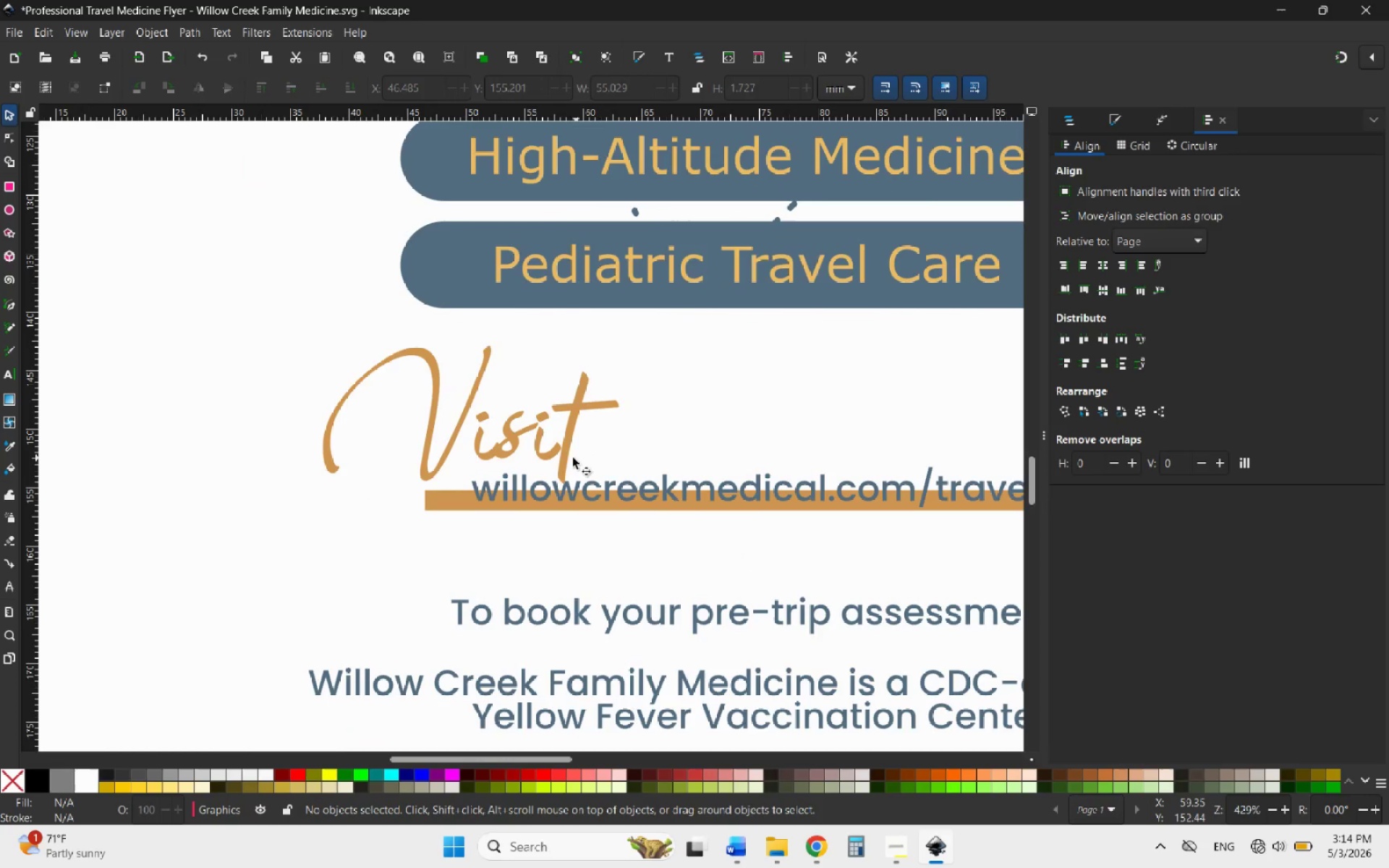 
left_click_drag(start_coordinate=[565, 457], to_coordinate=[589, 455])
 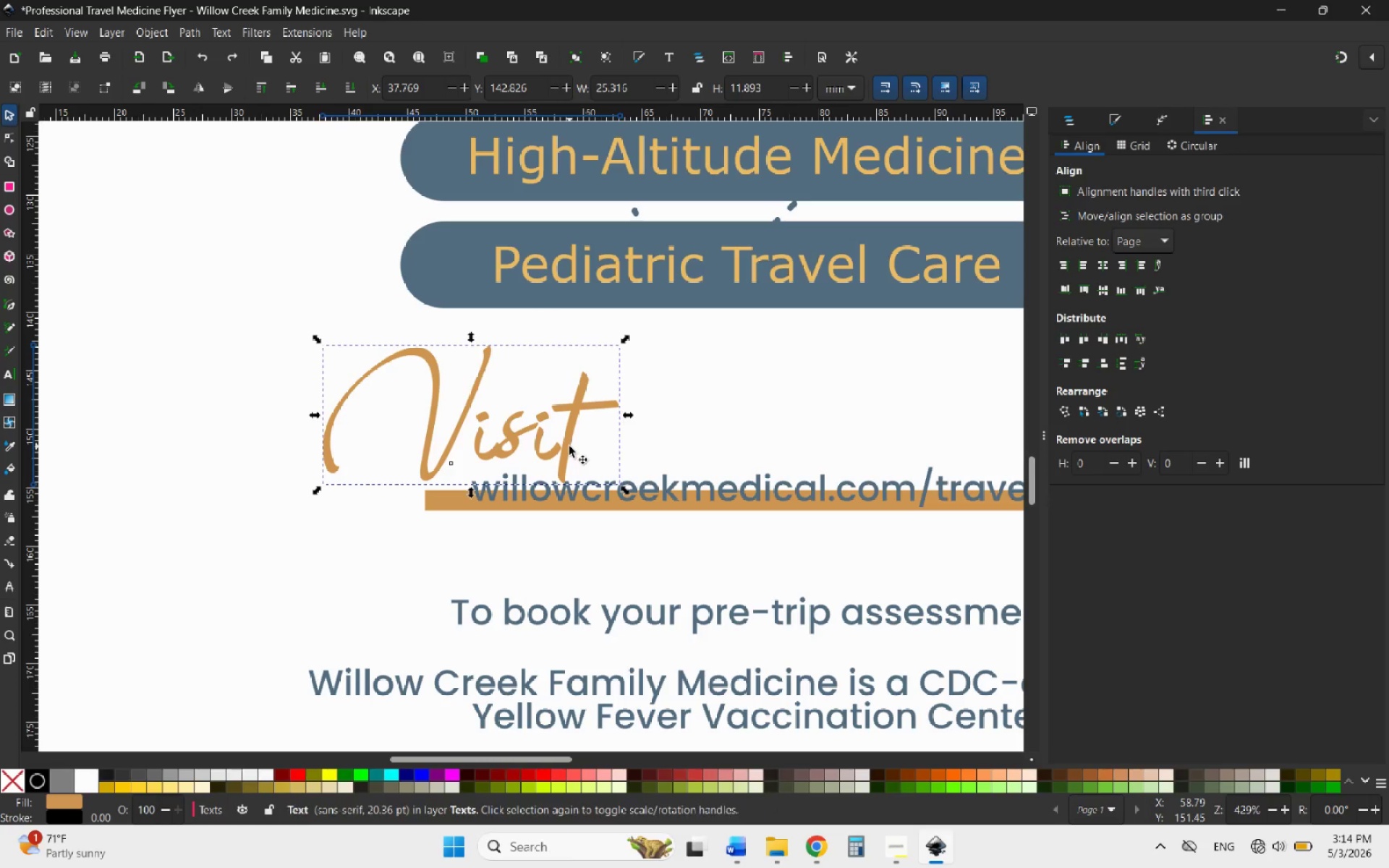 
left_click_drag(start_coordinate=[569, 446], to_coordinate=[596, 446])
 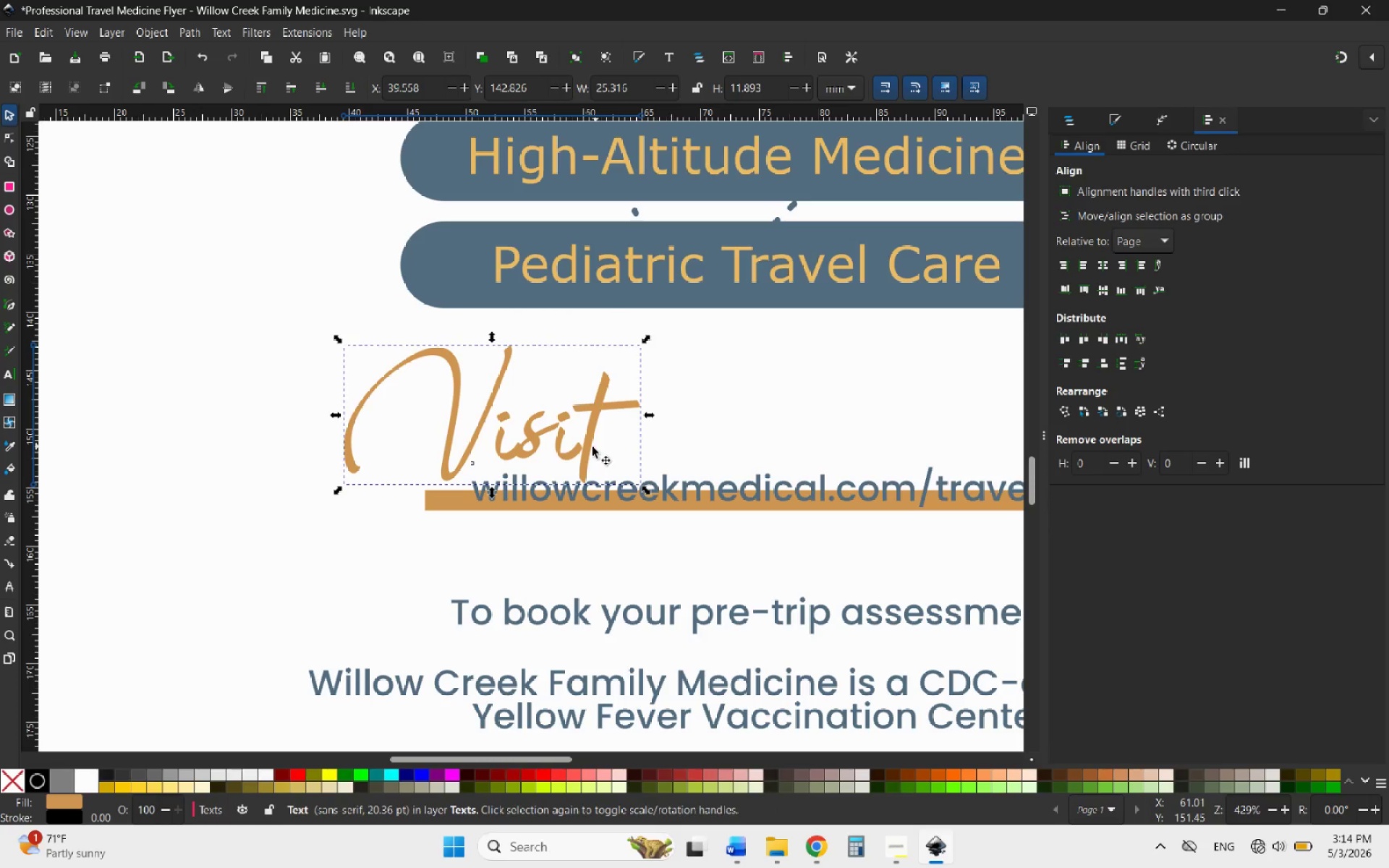 
hold_key(key=ControlLeft, duration=0.97)
scroll: coordinate [552, 452], scroll_direction: down, amount: 1.0
 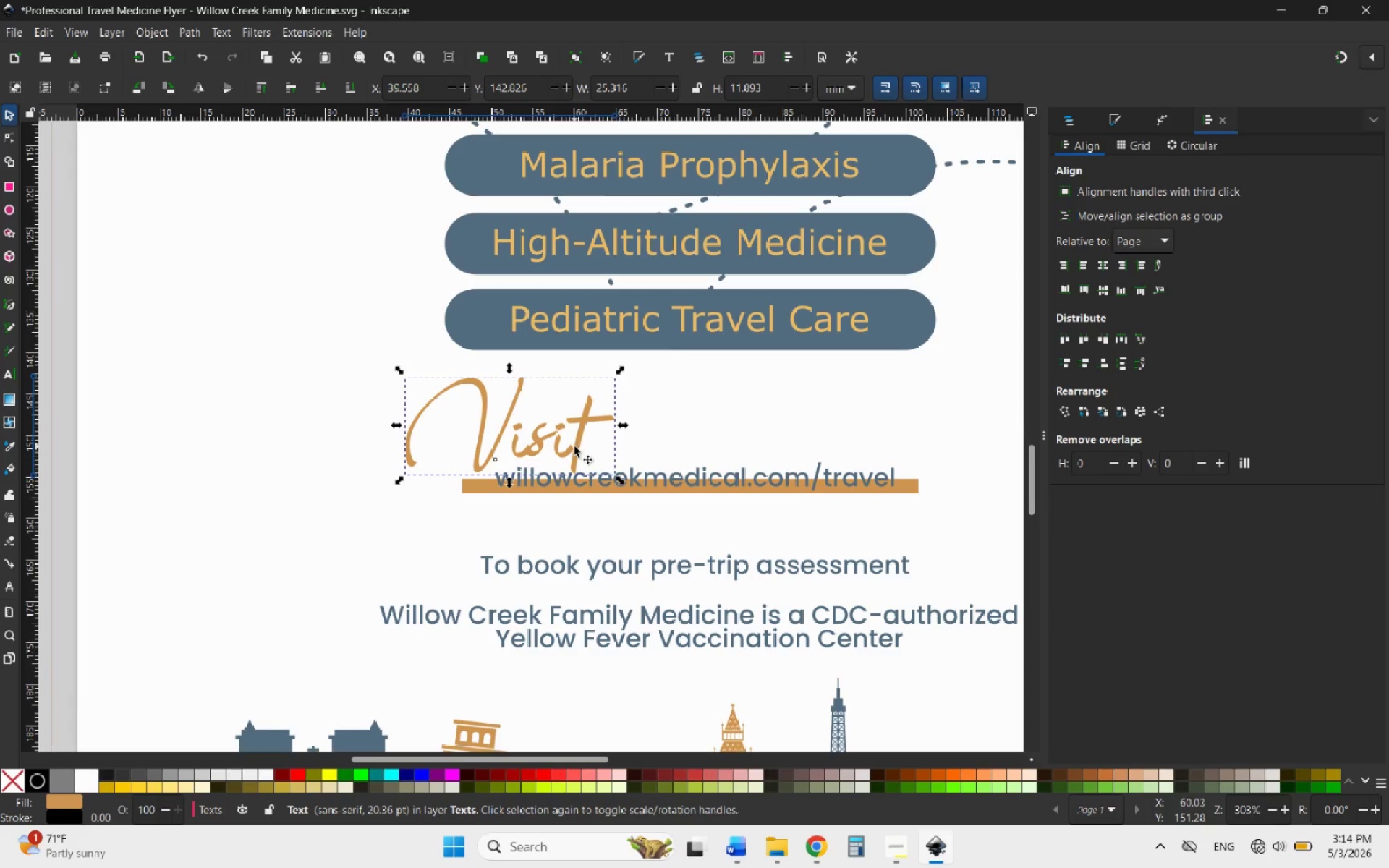 
left_click_drag(start_coordinate=[574, 446], to_coordinate=[457, 483])
 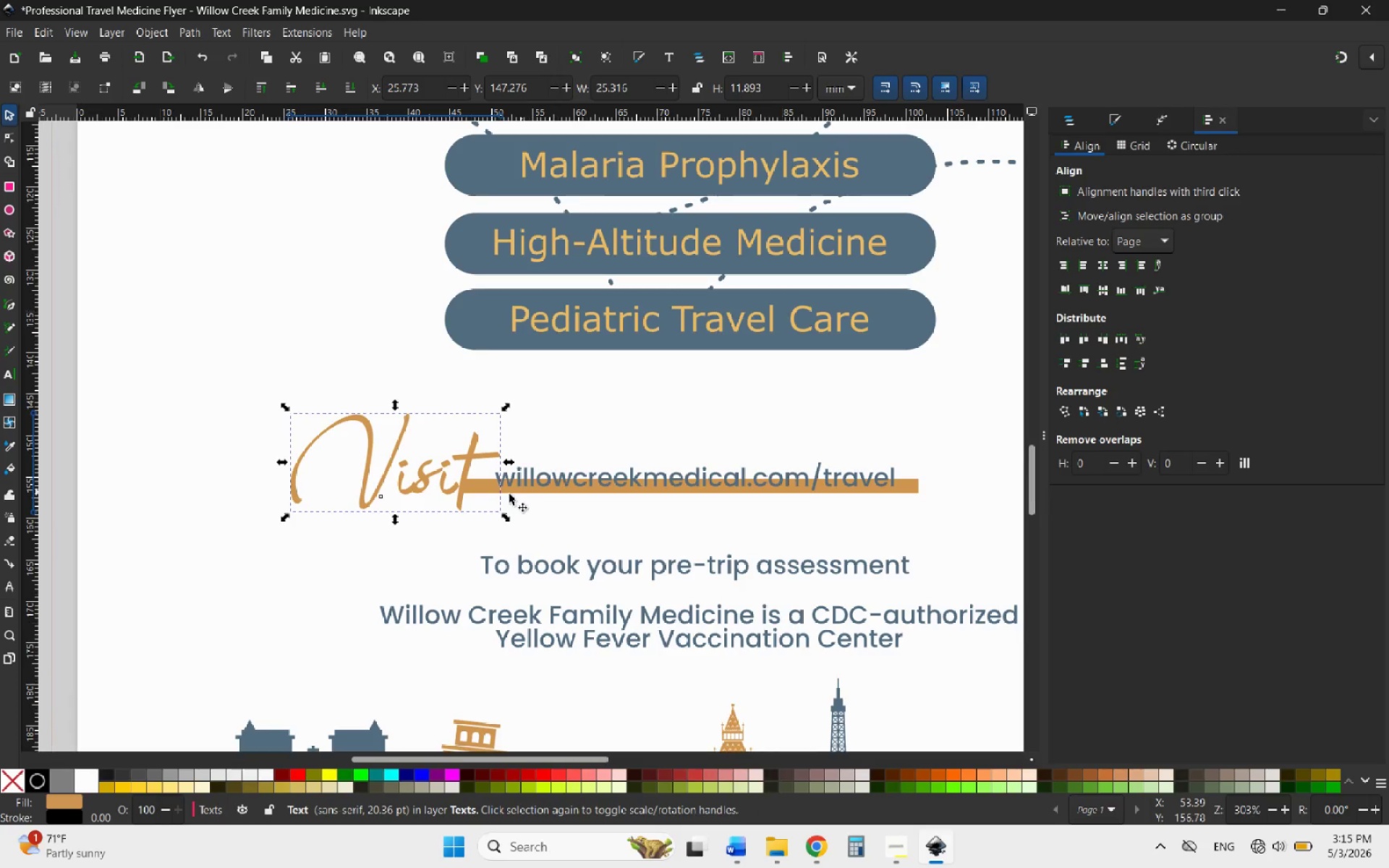 
left_click([479, 489])
 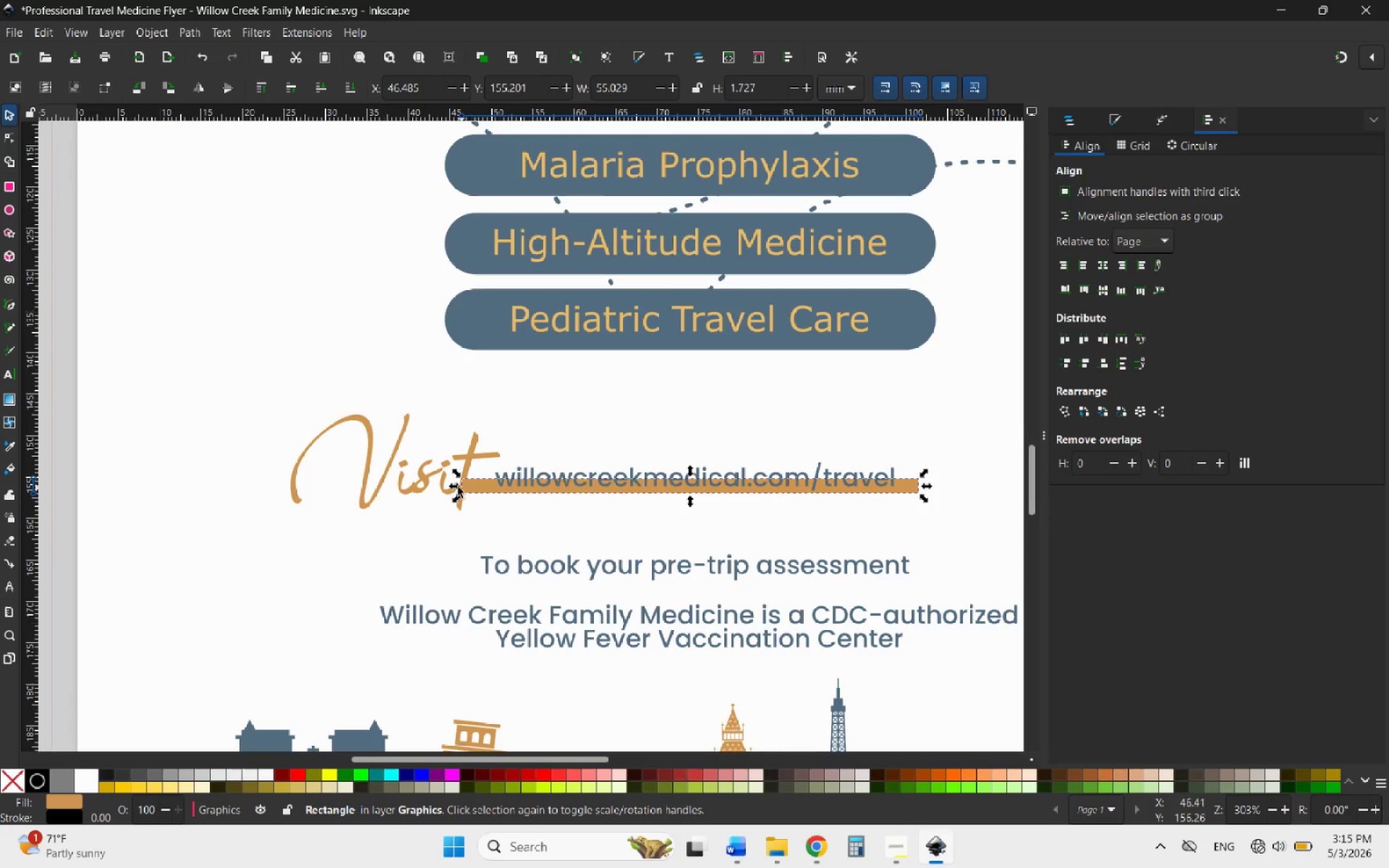 
left_click_drag(start_coordinate=[456, 487], to_coordinate=[479, 487])
 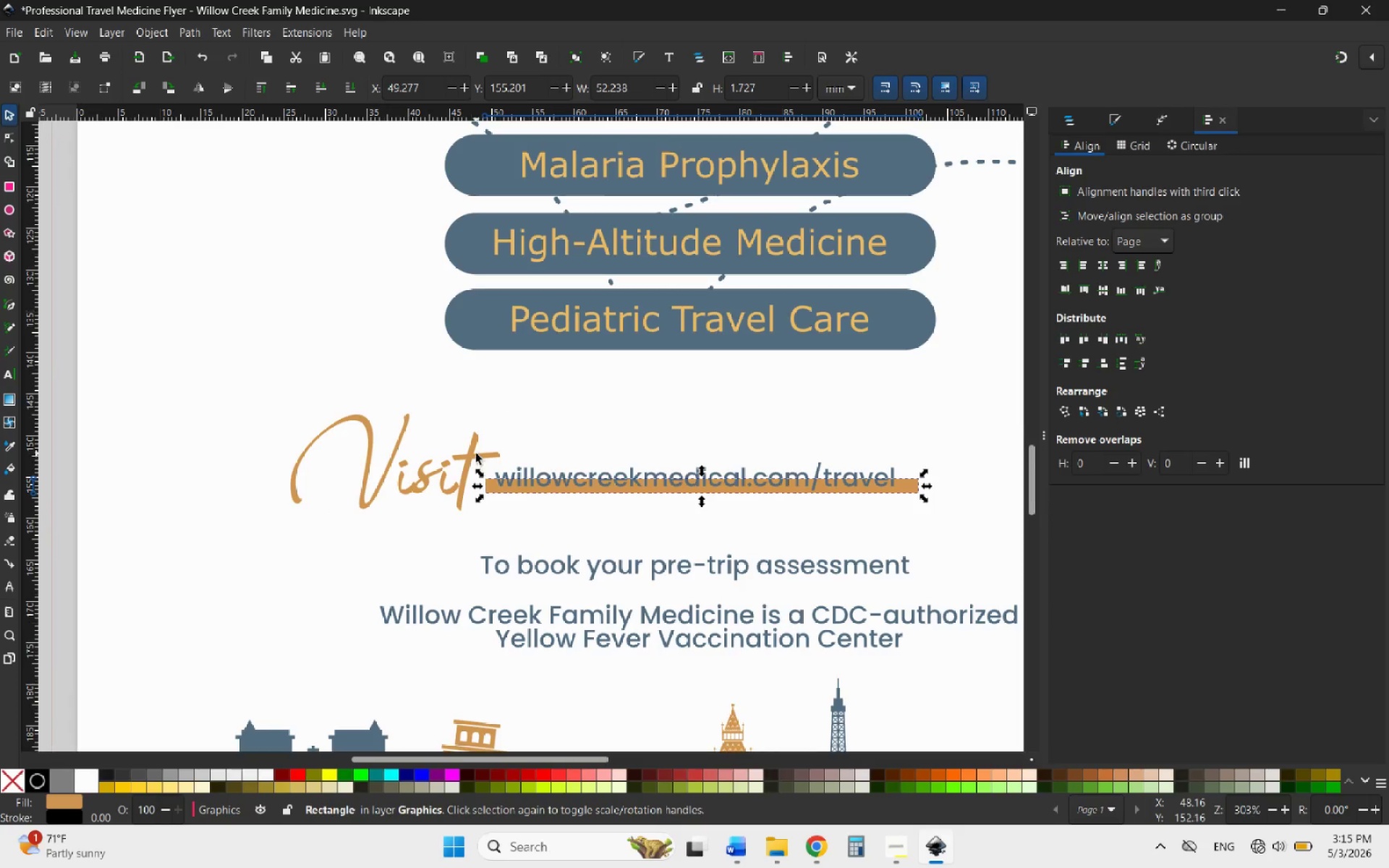 
left_click([476, 454])
 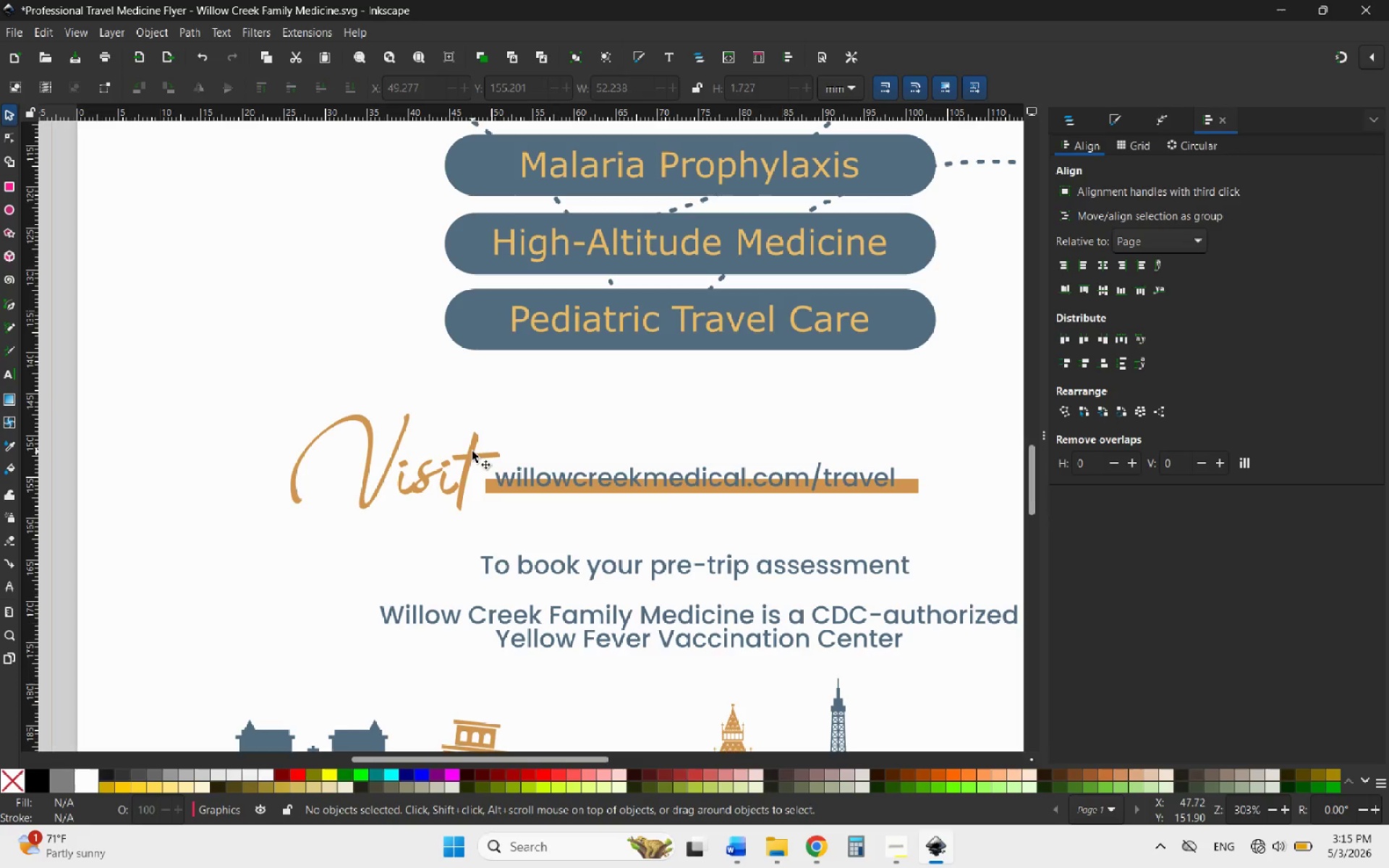 
left_click([472, 451])
 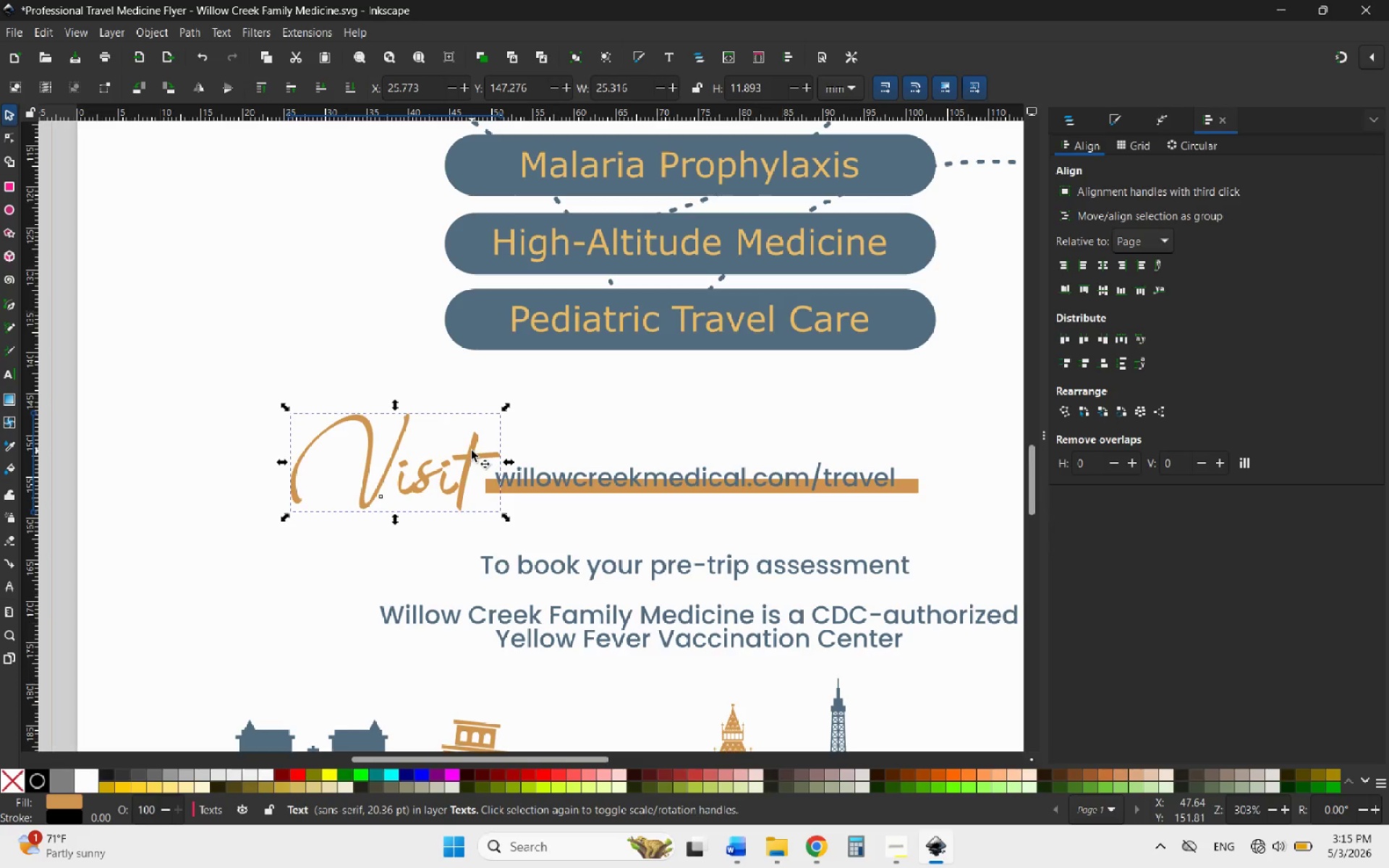 
left_click_drag(start_coordinate=[472, 451], to_coordinate=[499, 450])
 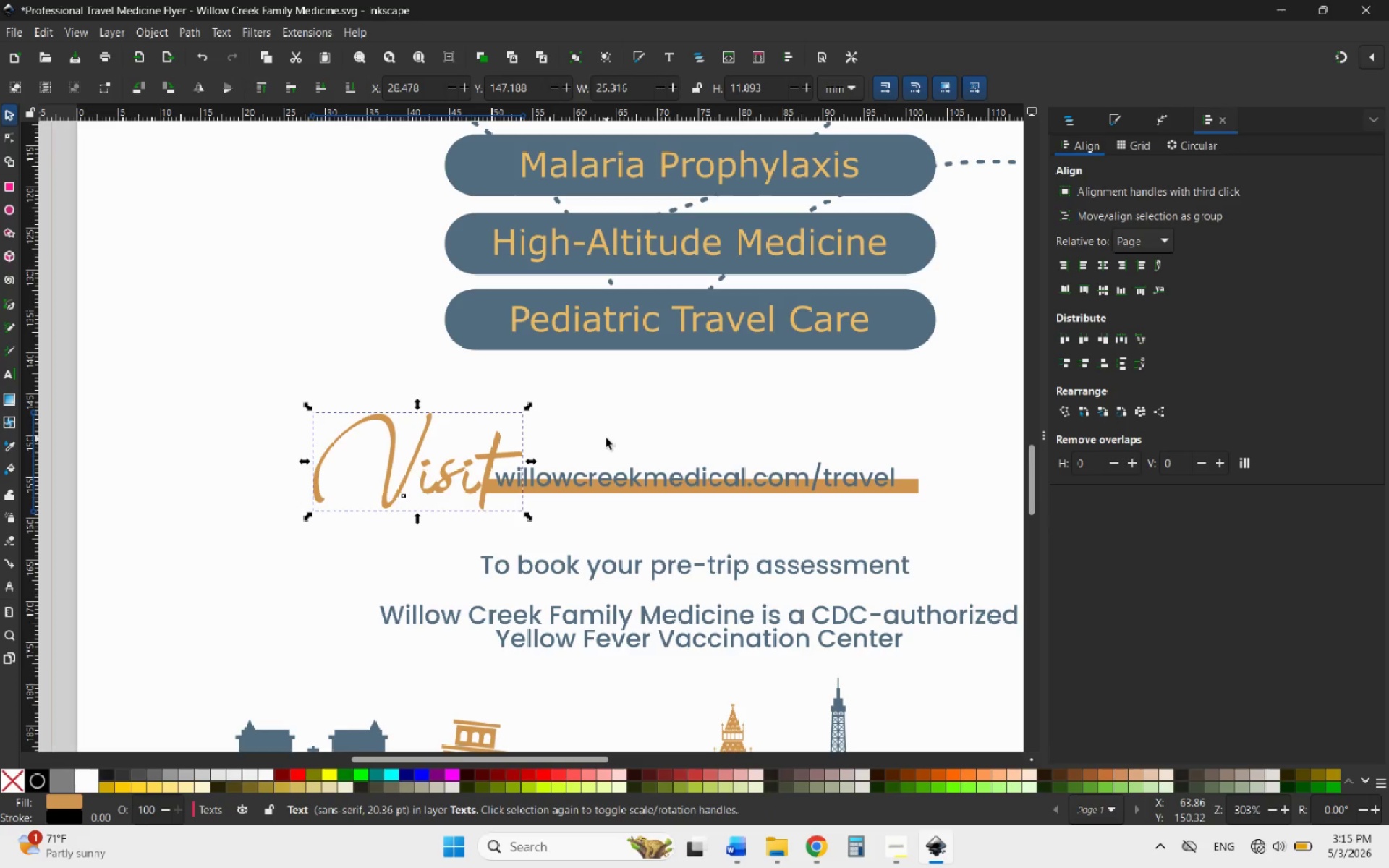 
left_click([606, 438])
 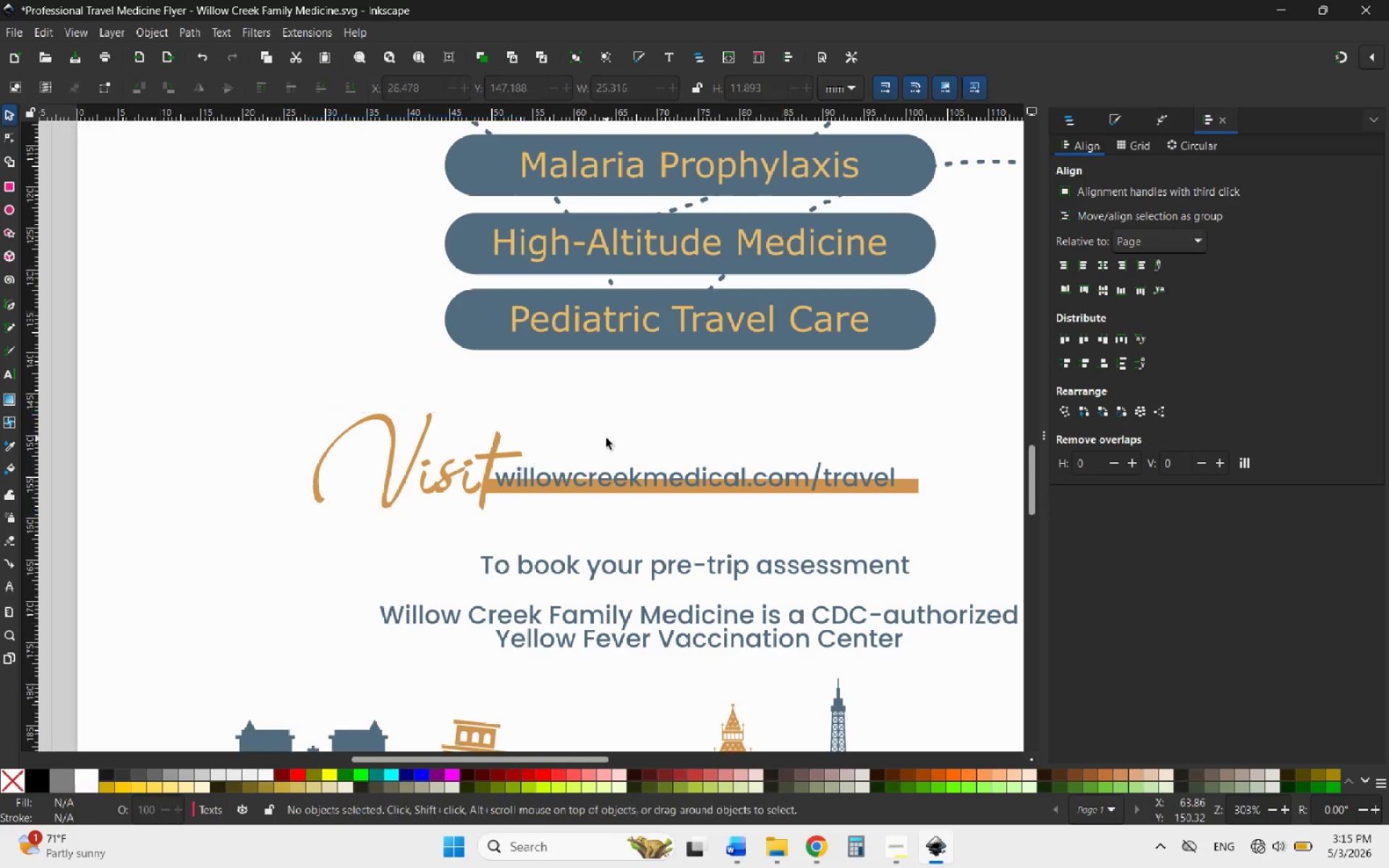 
hold_key(key=ControlLeft, duration=2.89)
scroll: coordinate [612, 438], scroll_direction: down, amount: 2.0
 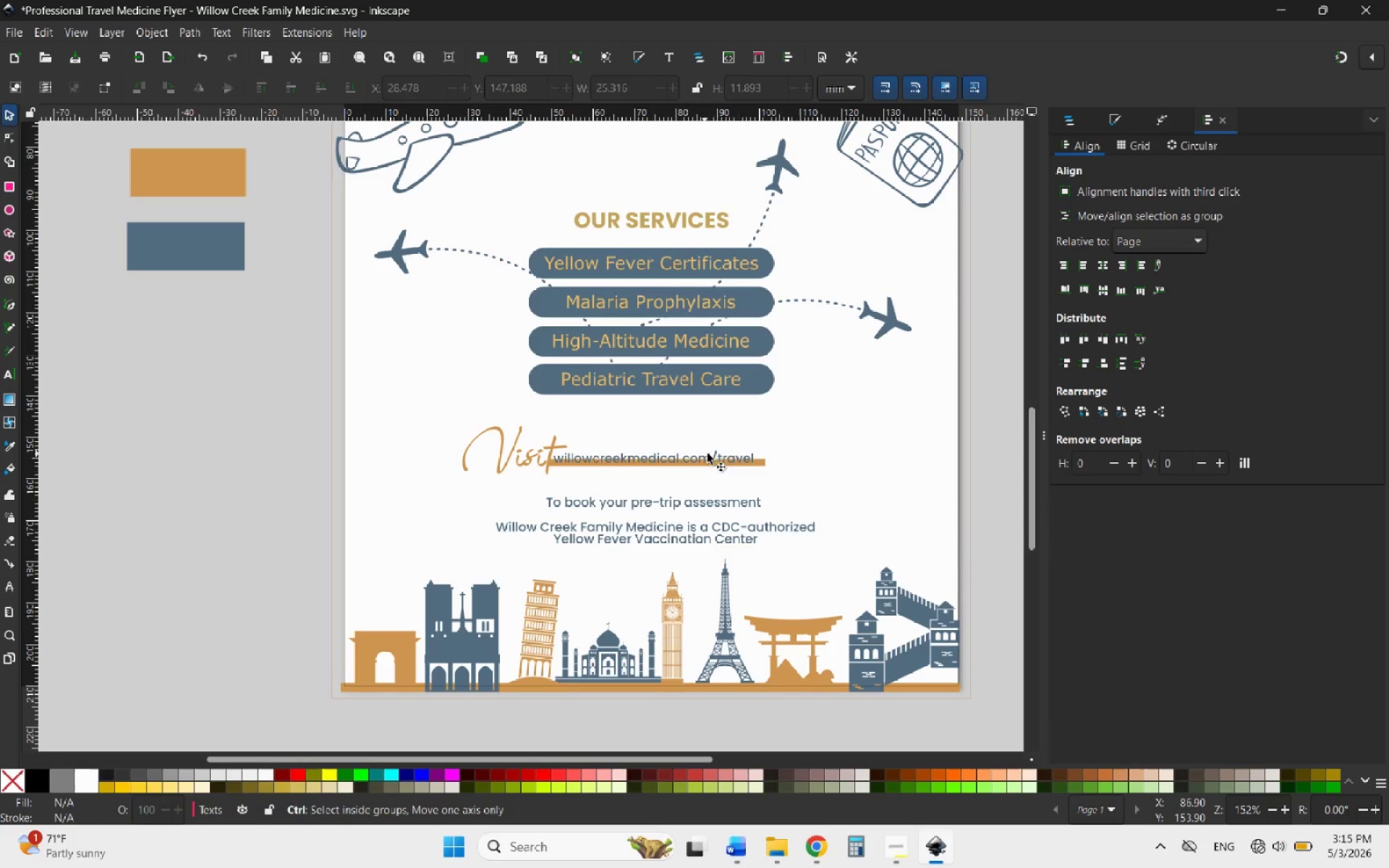 
scroll: coordinate [658, 485], scroll_direction: up, amount: 1.0
 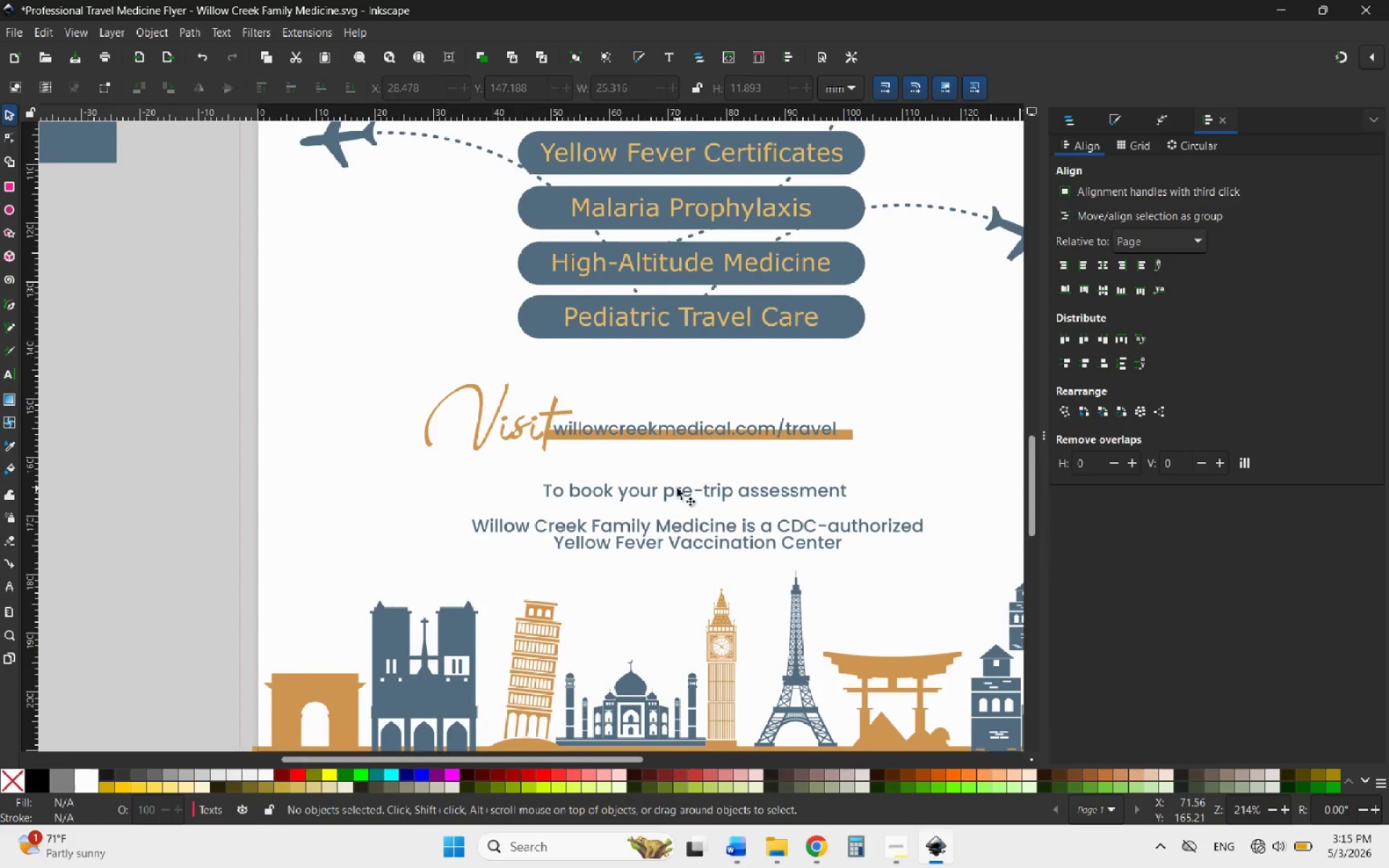 
left_click_drag(start_coordinate=[677, 488], to_coordinate=[688, 448])
 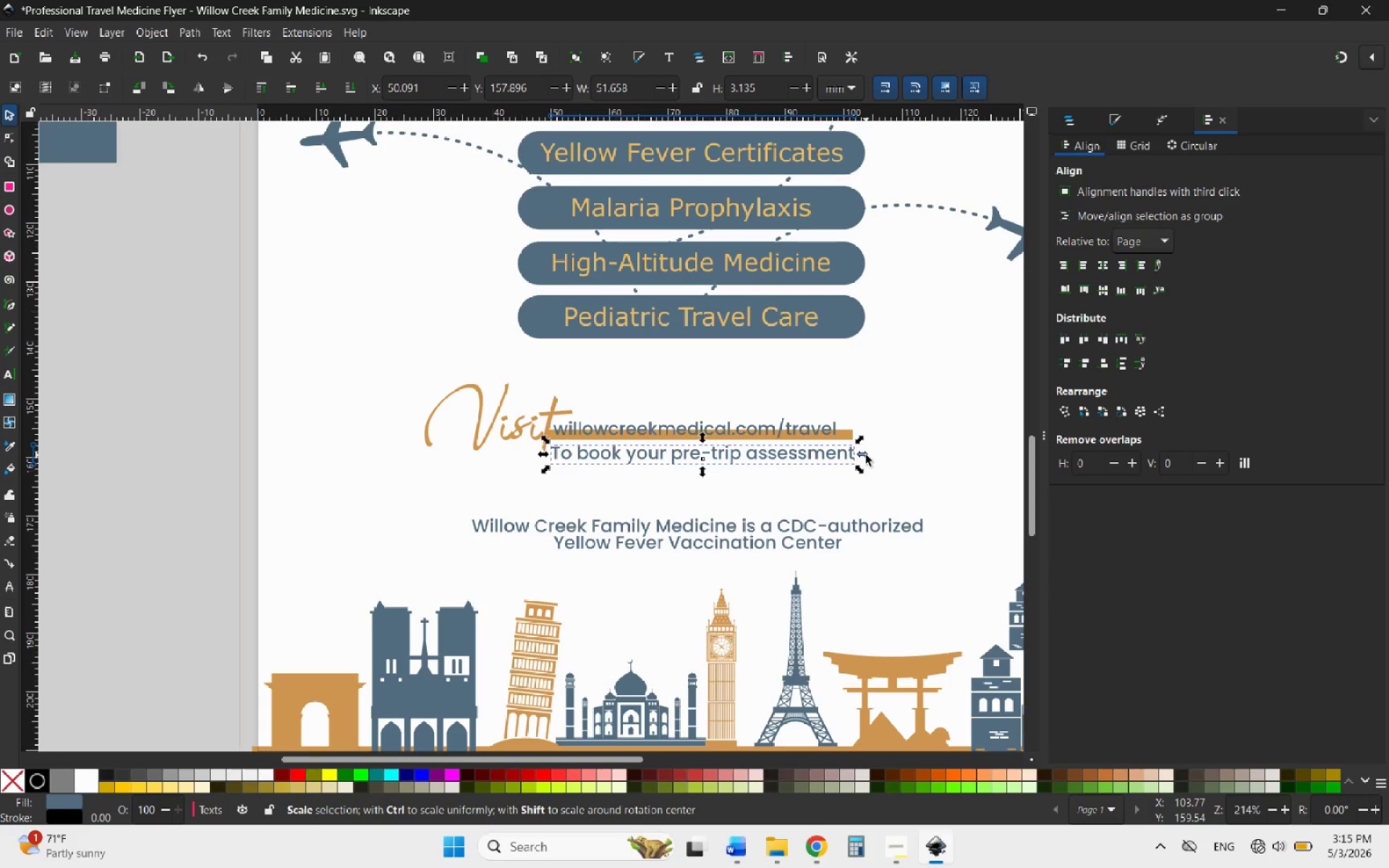 
hold_key(key=ControlLeft, duration=0.95)
scroll: coordinate [826, 457], scroll_direction: down, amount: 1.0
 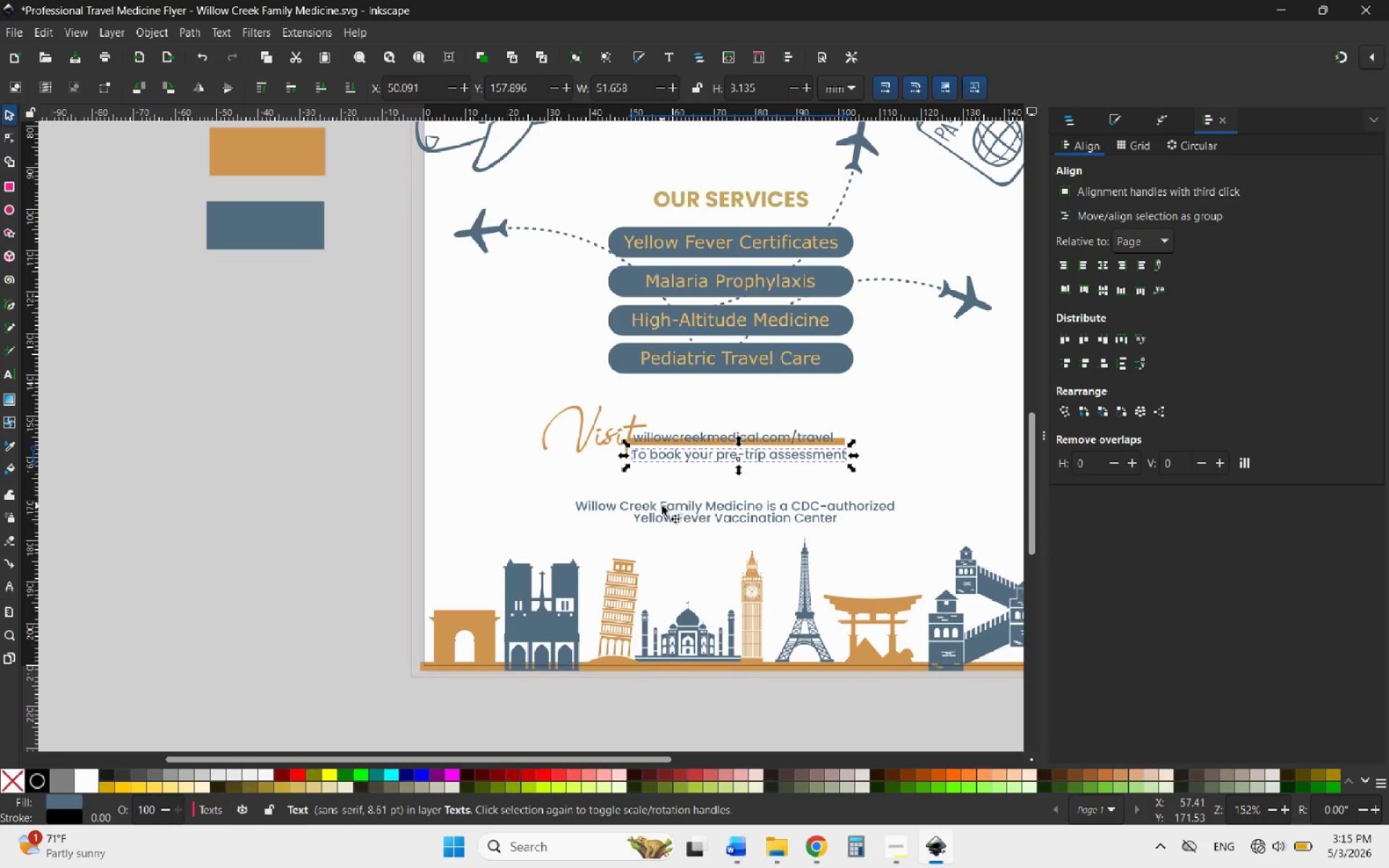 
hold_key(key=ControlLeft, duration=0.8)
scroll: coordinate [634, 506], scroll_direction: down, amount: 2.0
 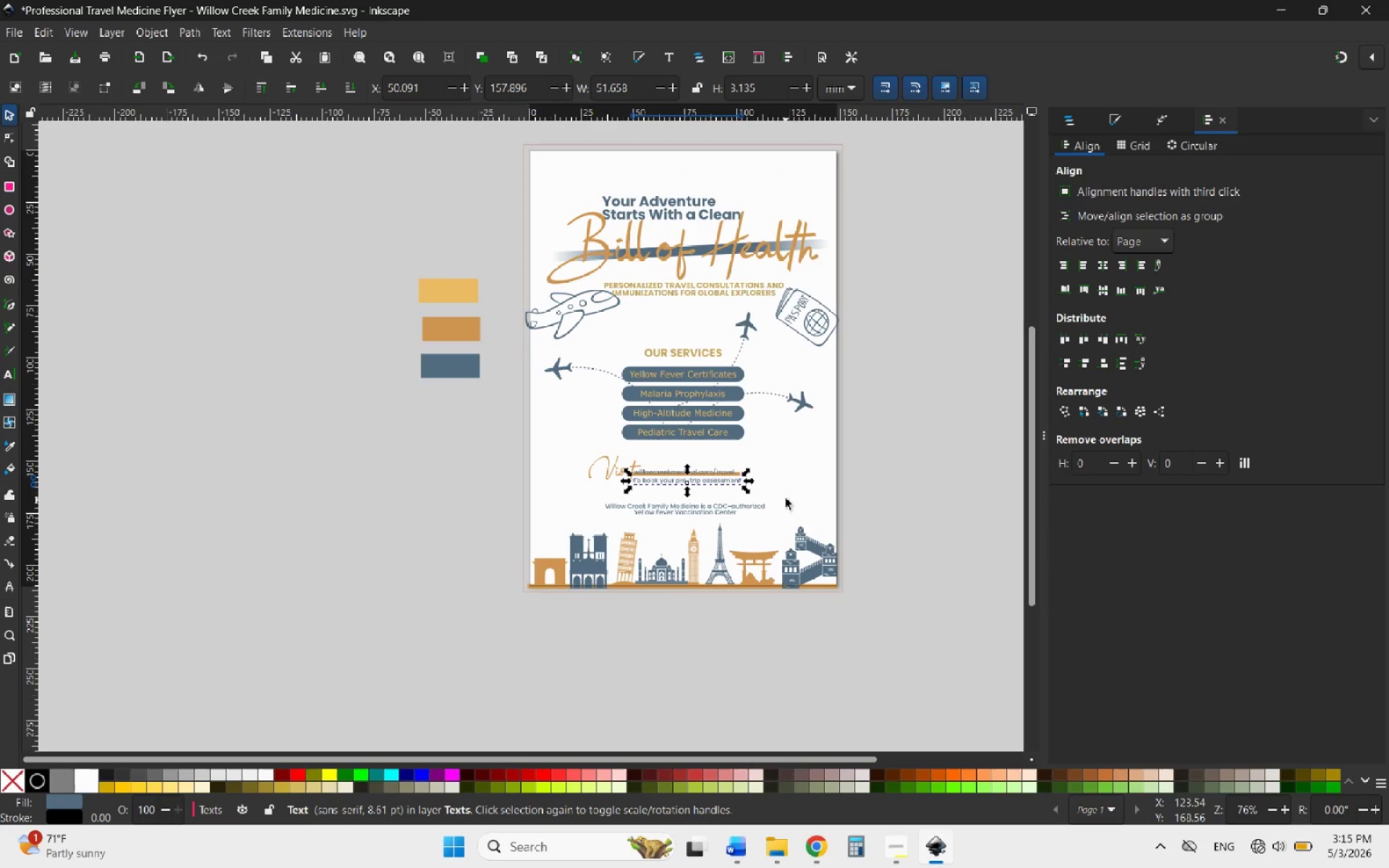 
left_click([778, 482])
 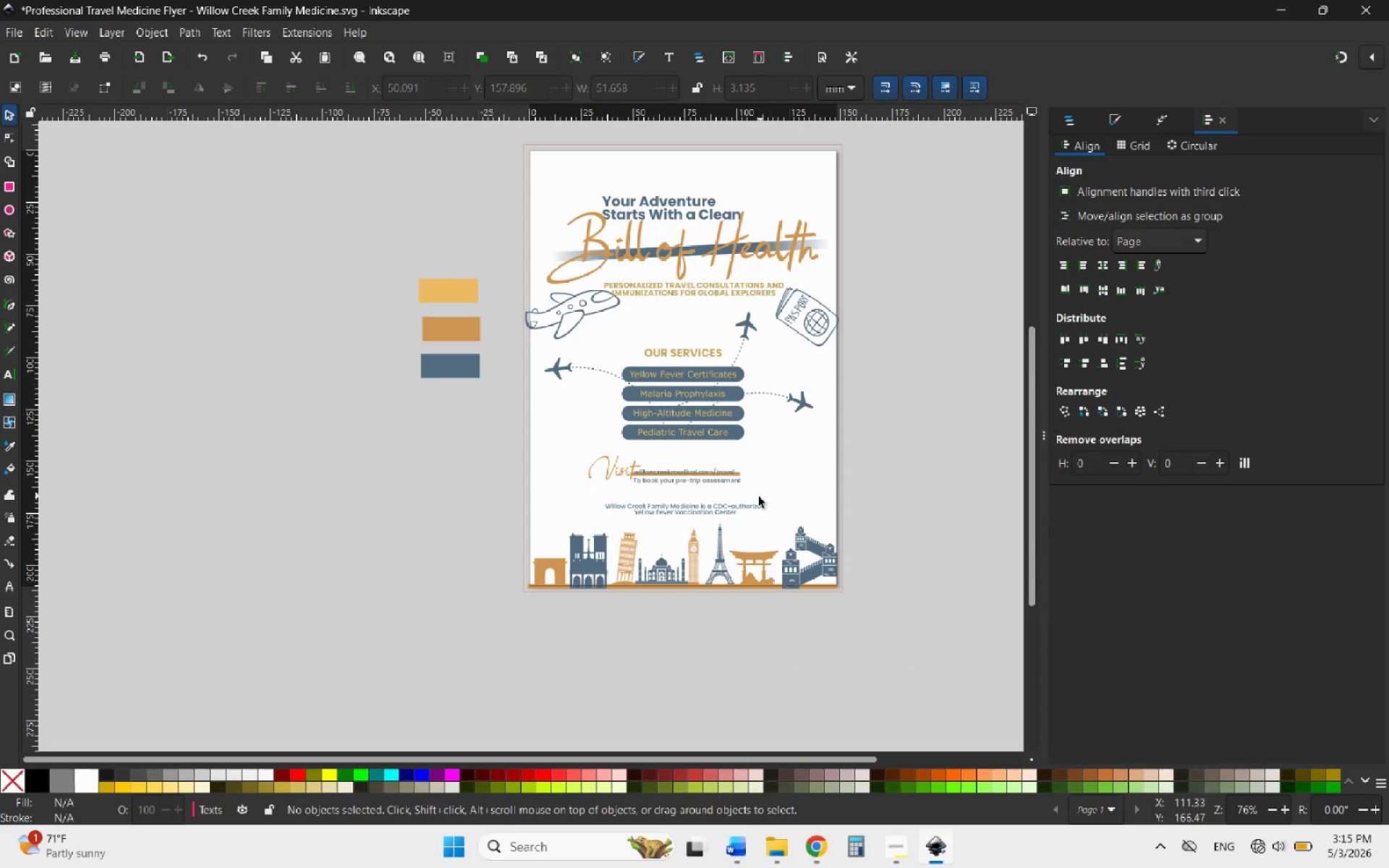 
hold_key(key=ControlLeft, duration=2.88)
scroll: coordinate [690, 458], scroll_direction: up, amount: 3.0